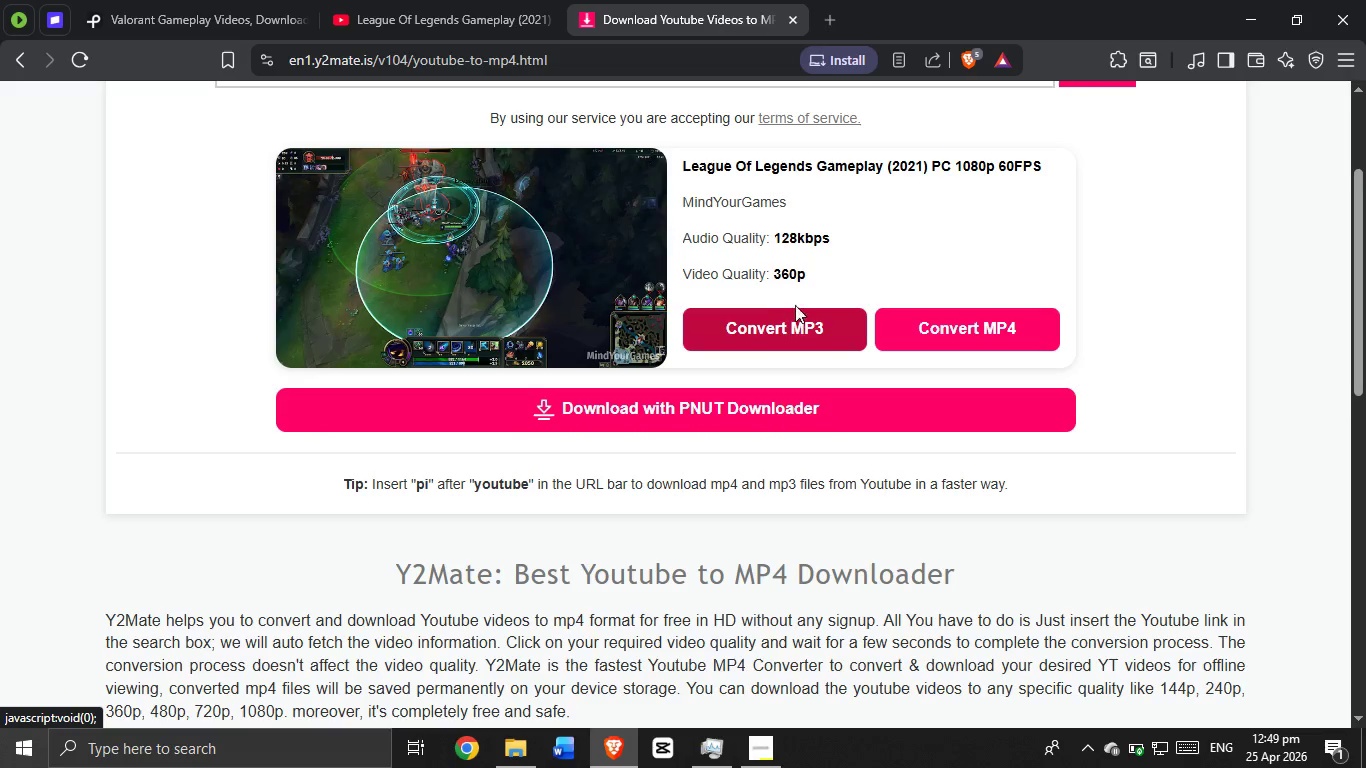 
left_click([797, 274])
 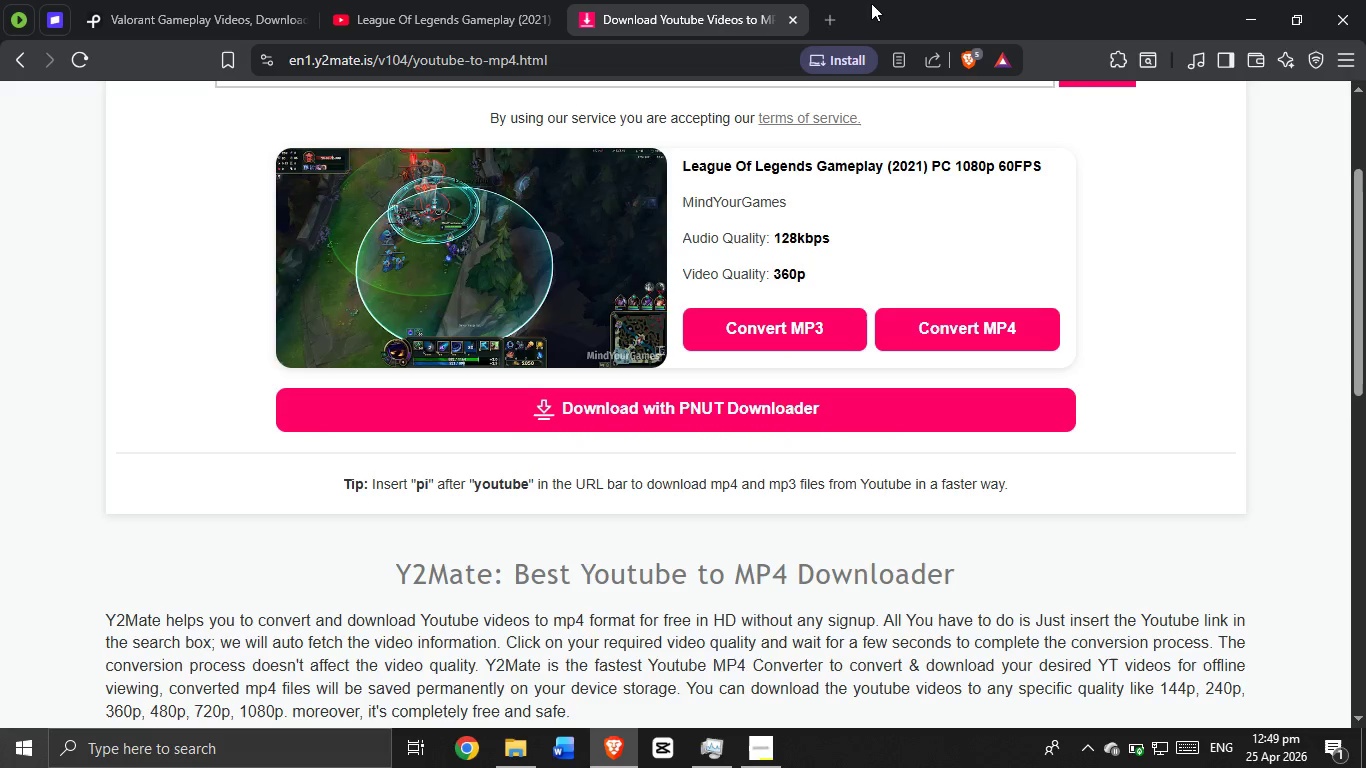 
left_click([825, 22])
 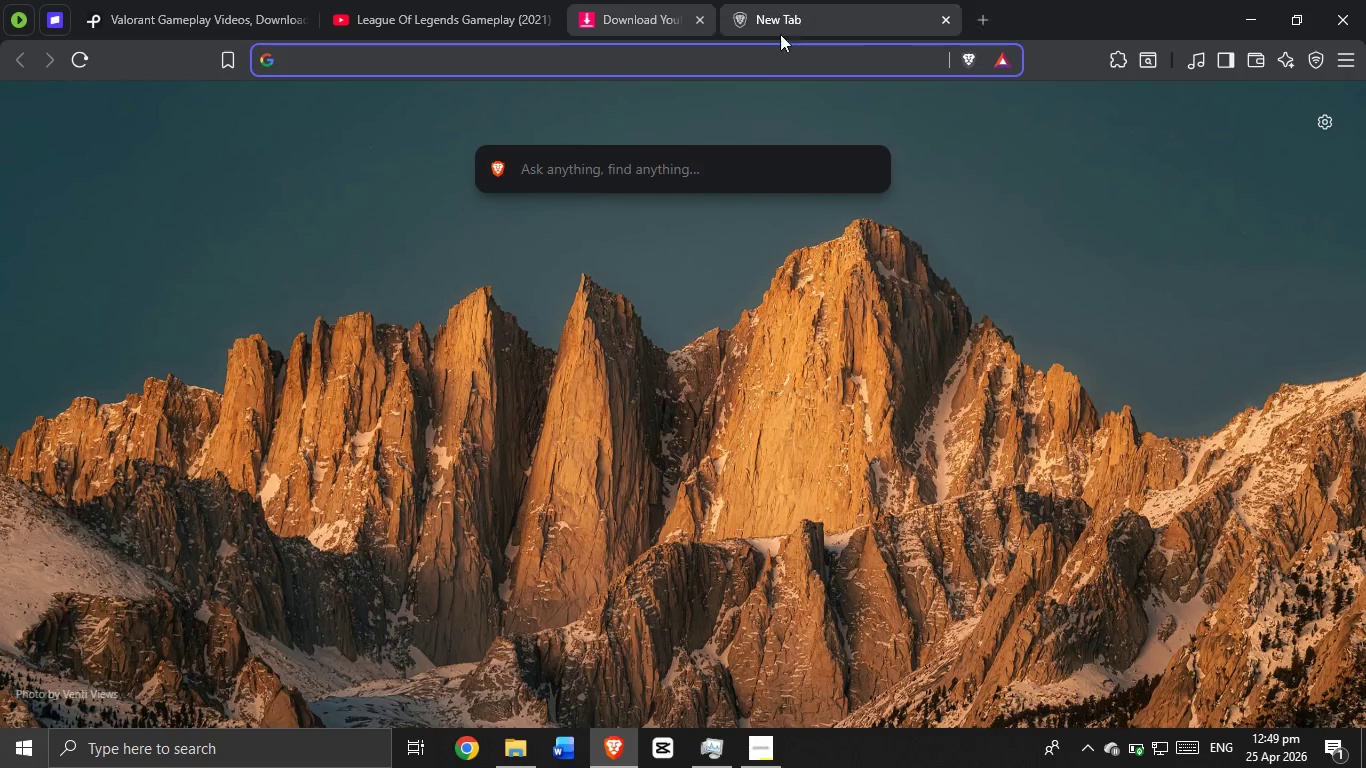 
double_click([762, 70])
 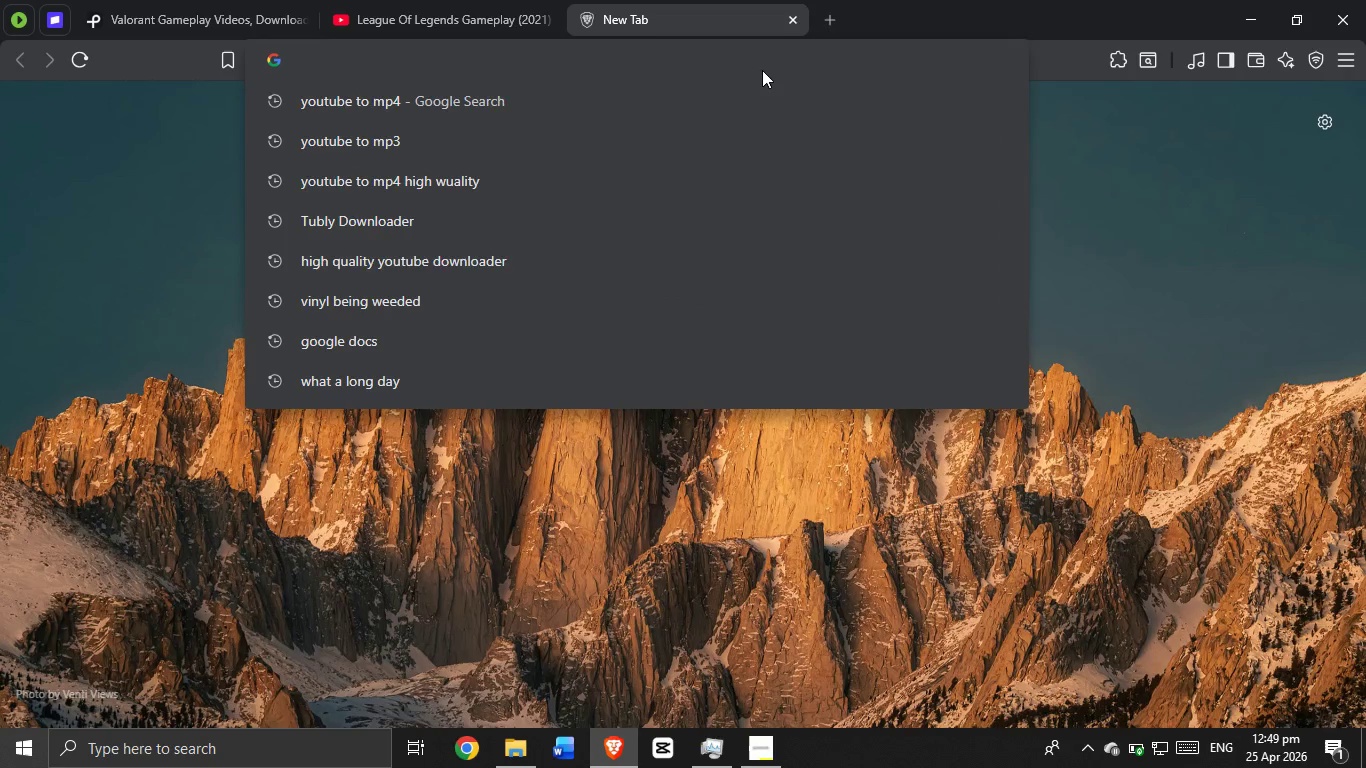 
type(downloaders)
 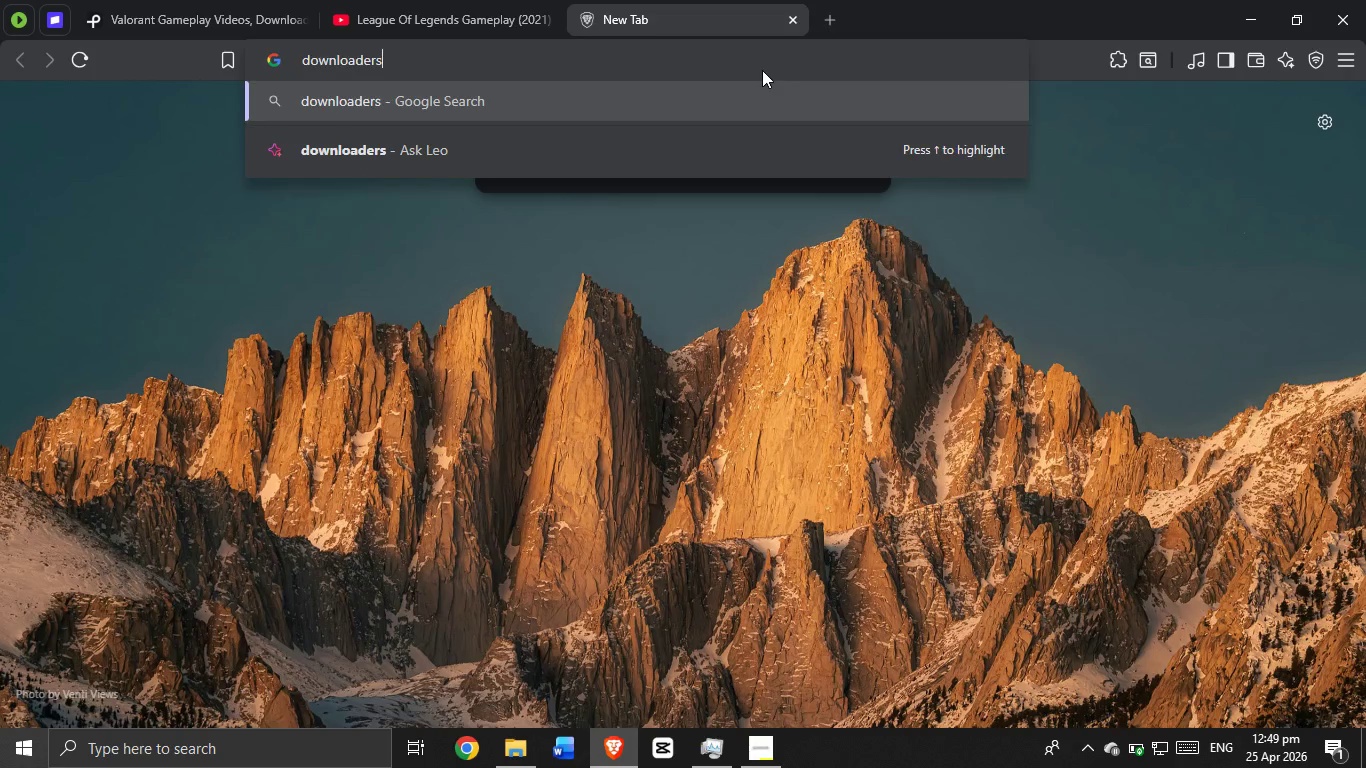 
key(Enter)
 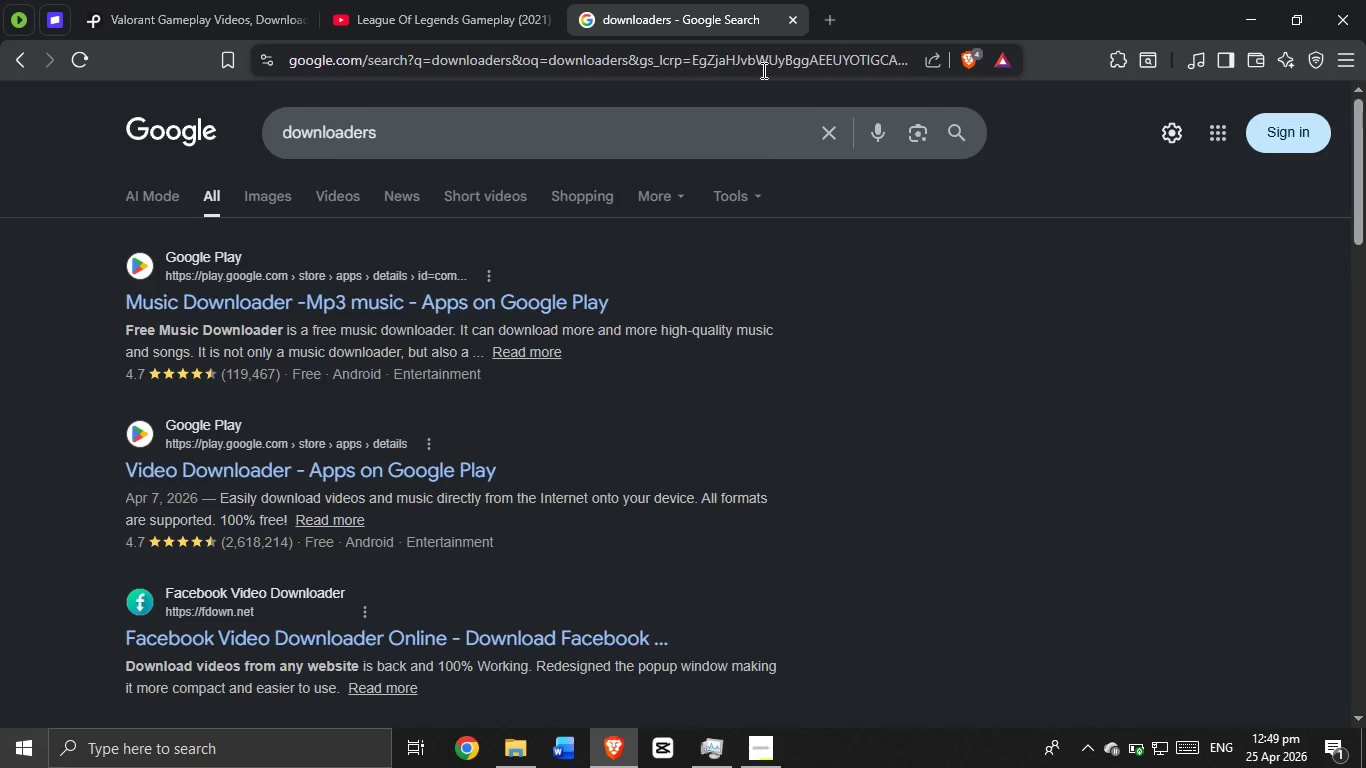 
wait(9.55)
 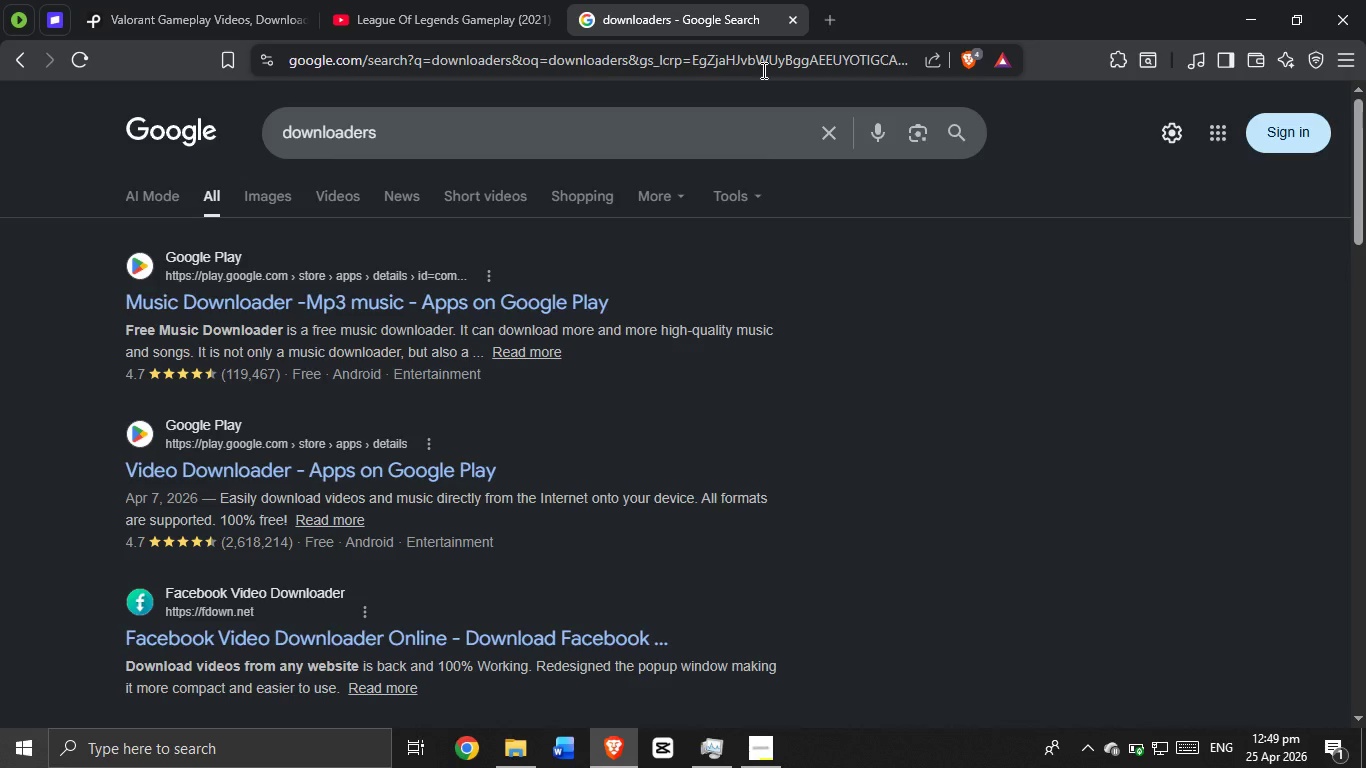 
scroll: coordinate [486, 273], scroll_direction: down, amount: 10.0
 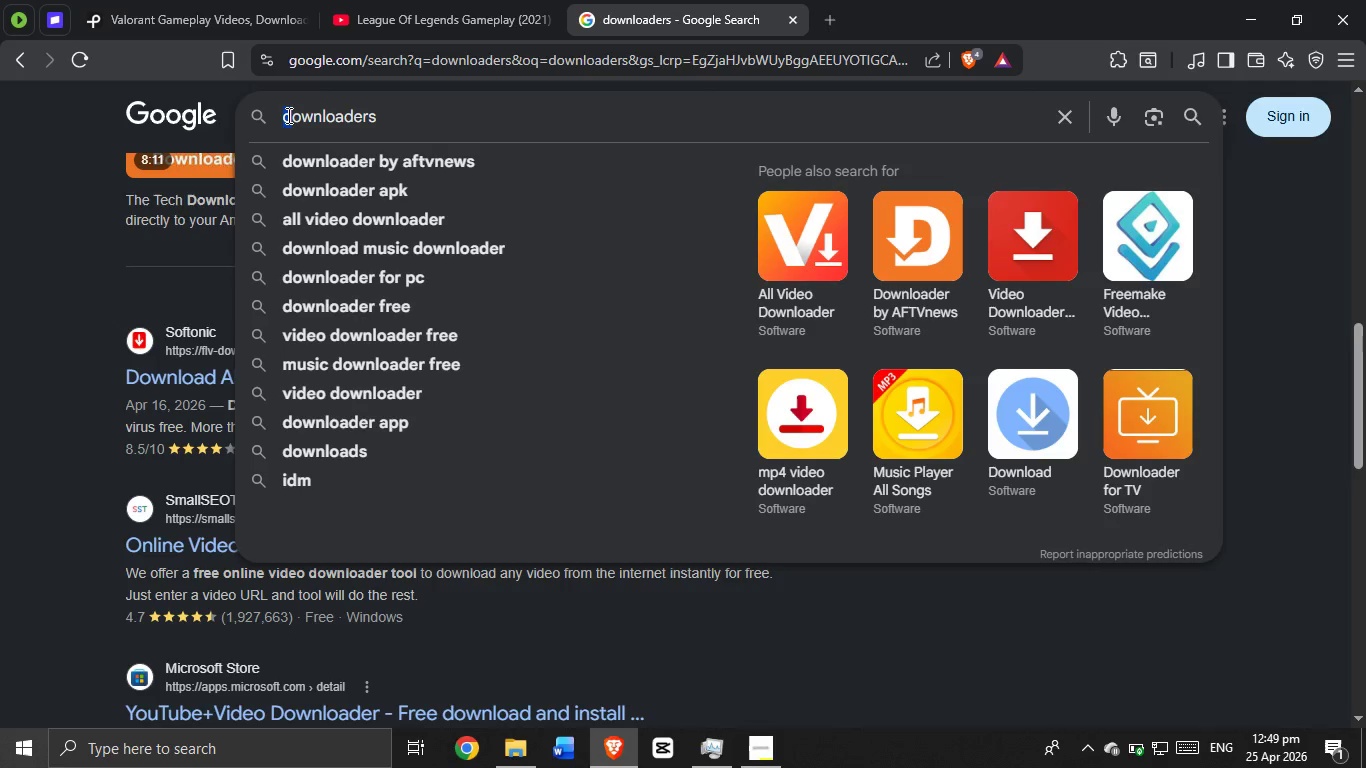 
key(ArrowLeft)
 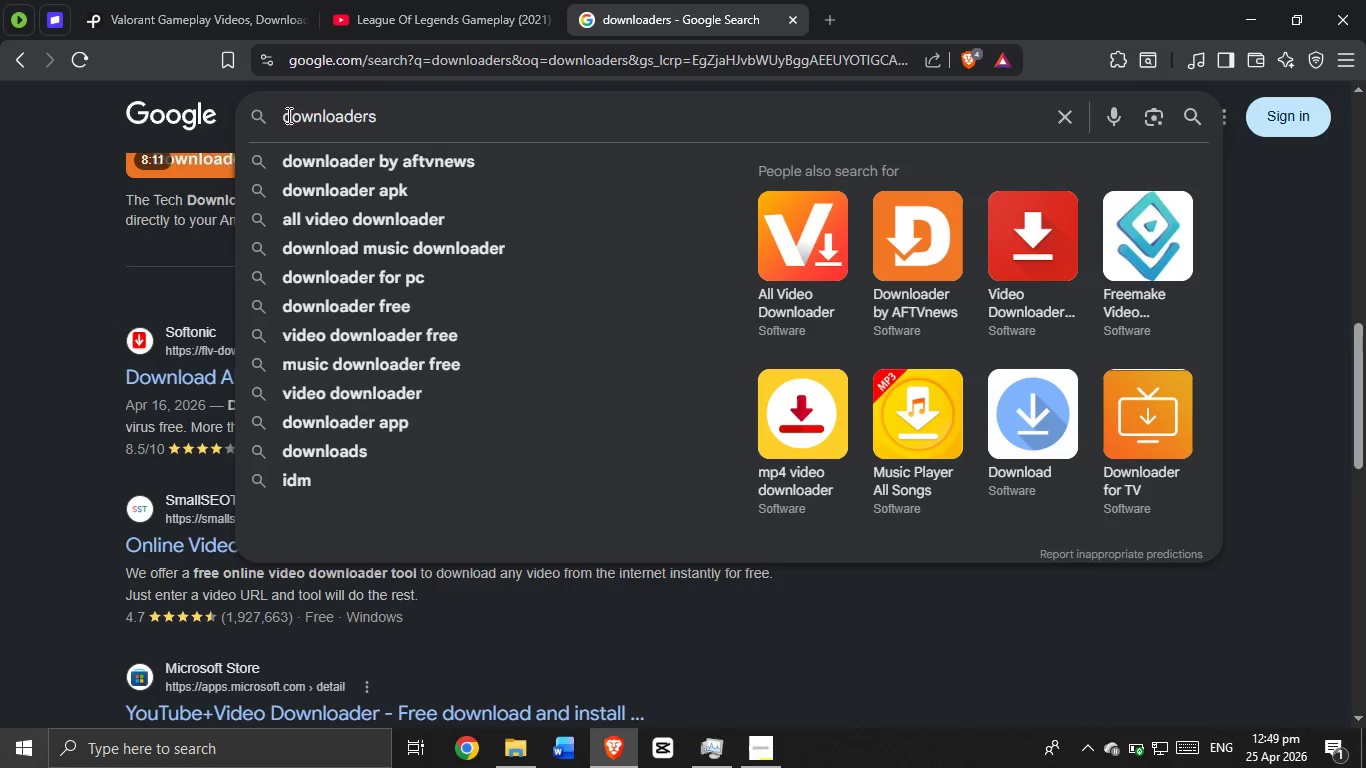 
type(youtube )
 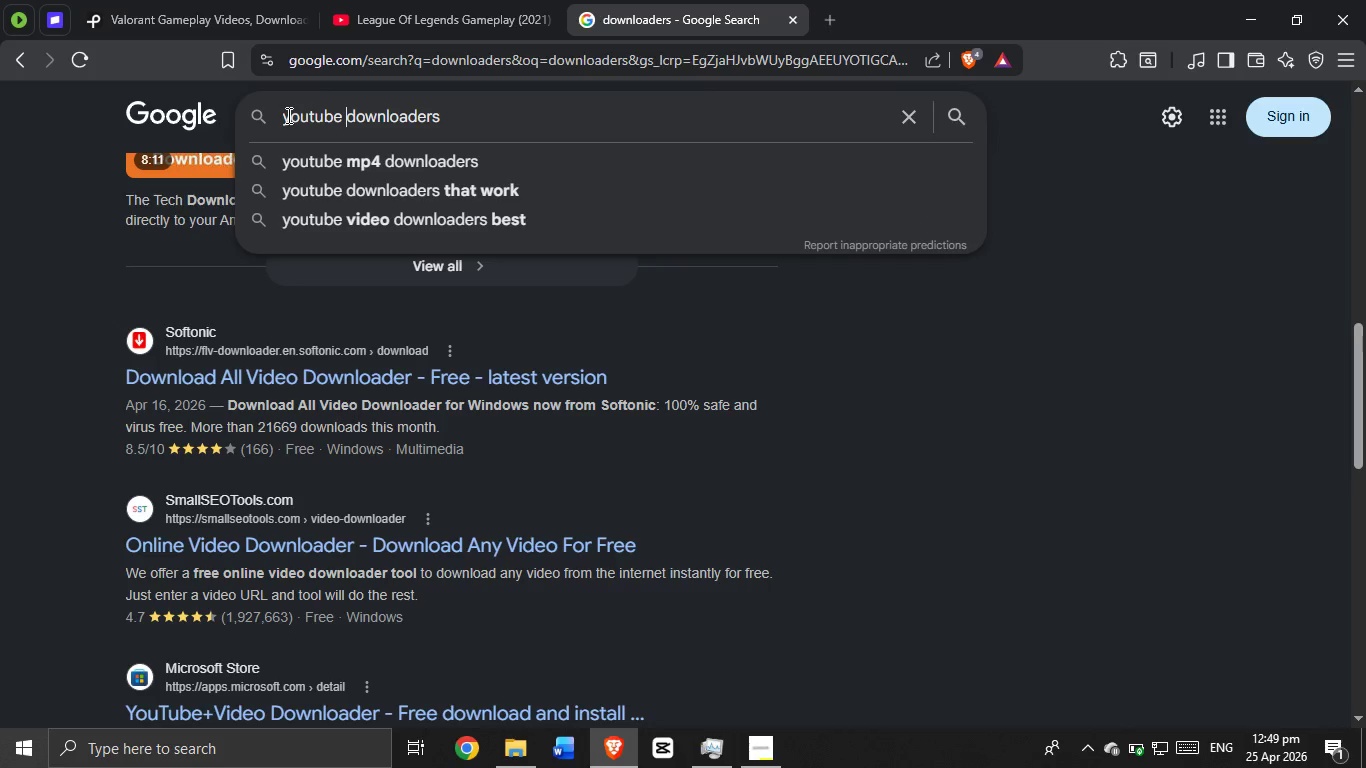 
key(Enter)
 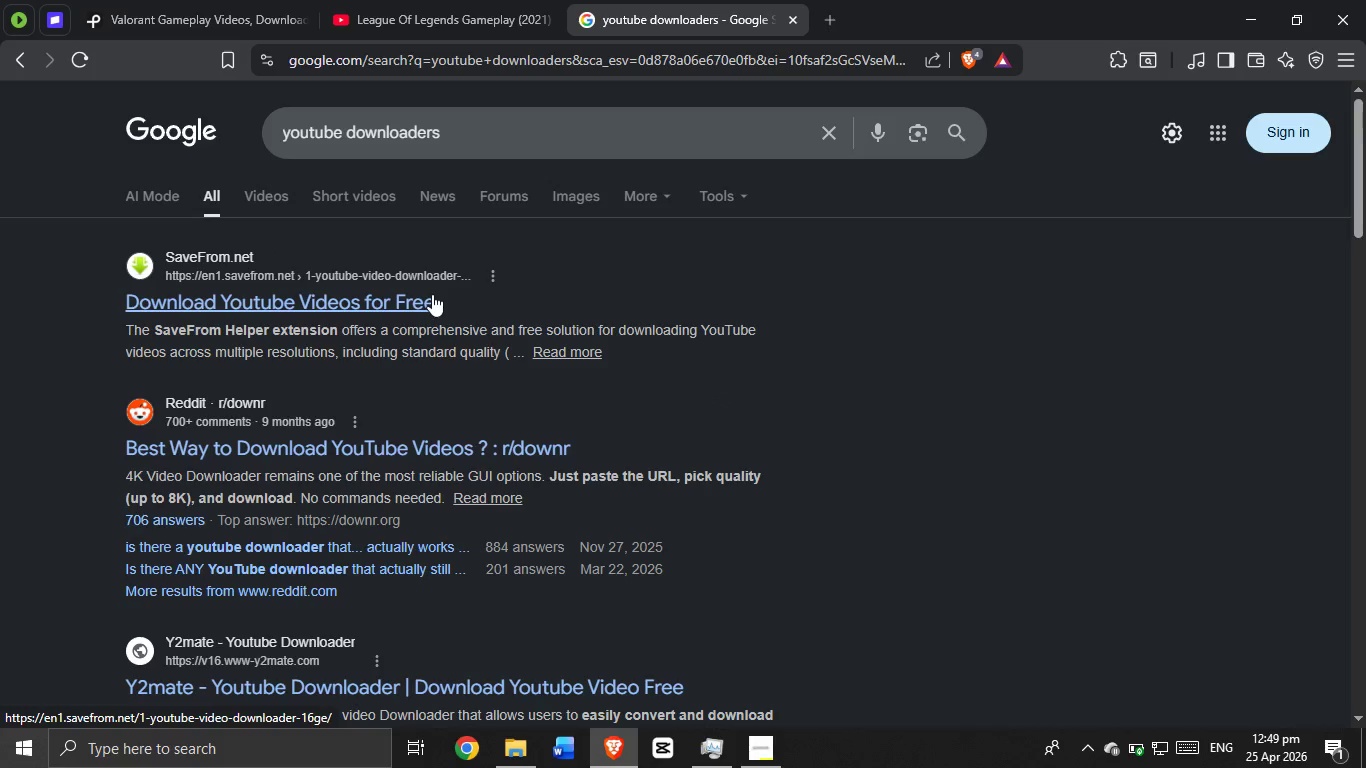 
wait(8.52)
 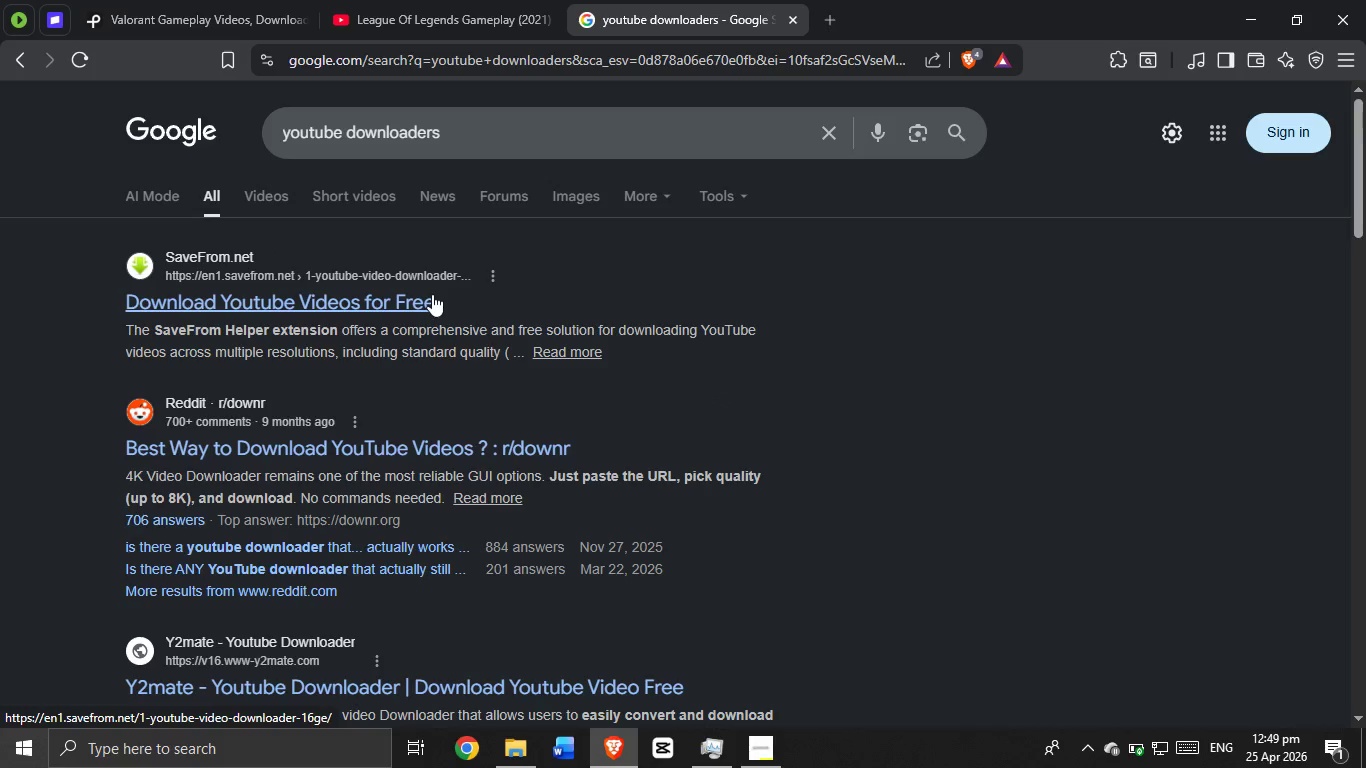 
left_click([253, 306])
 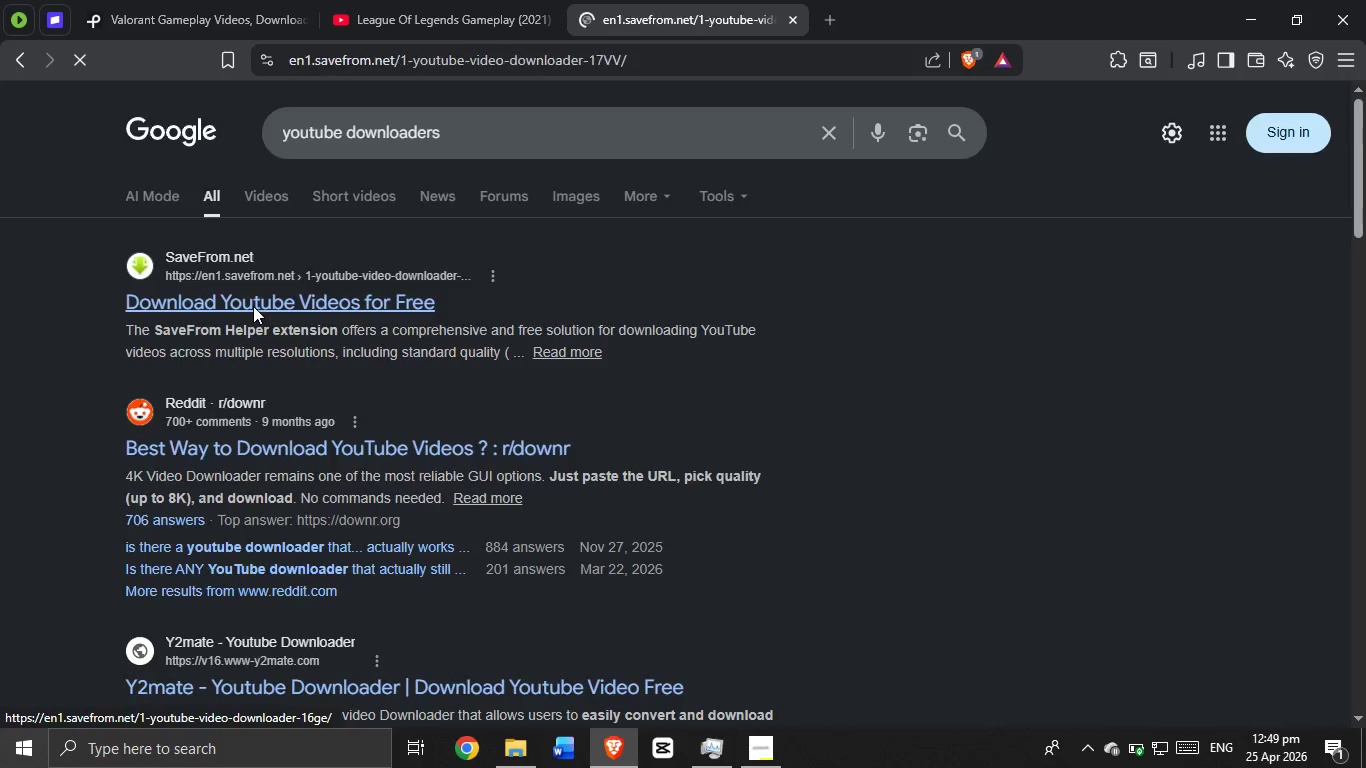 
scroll: coordinate [348, 275], scroll_direction: none, amount: 0.0
 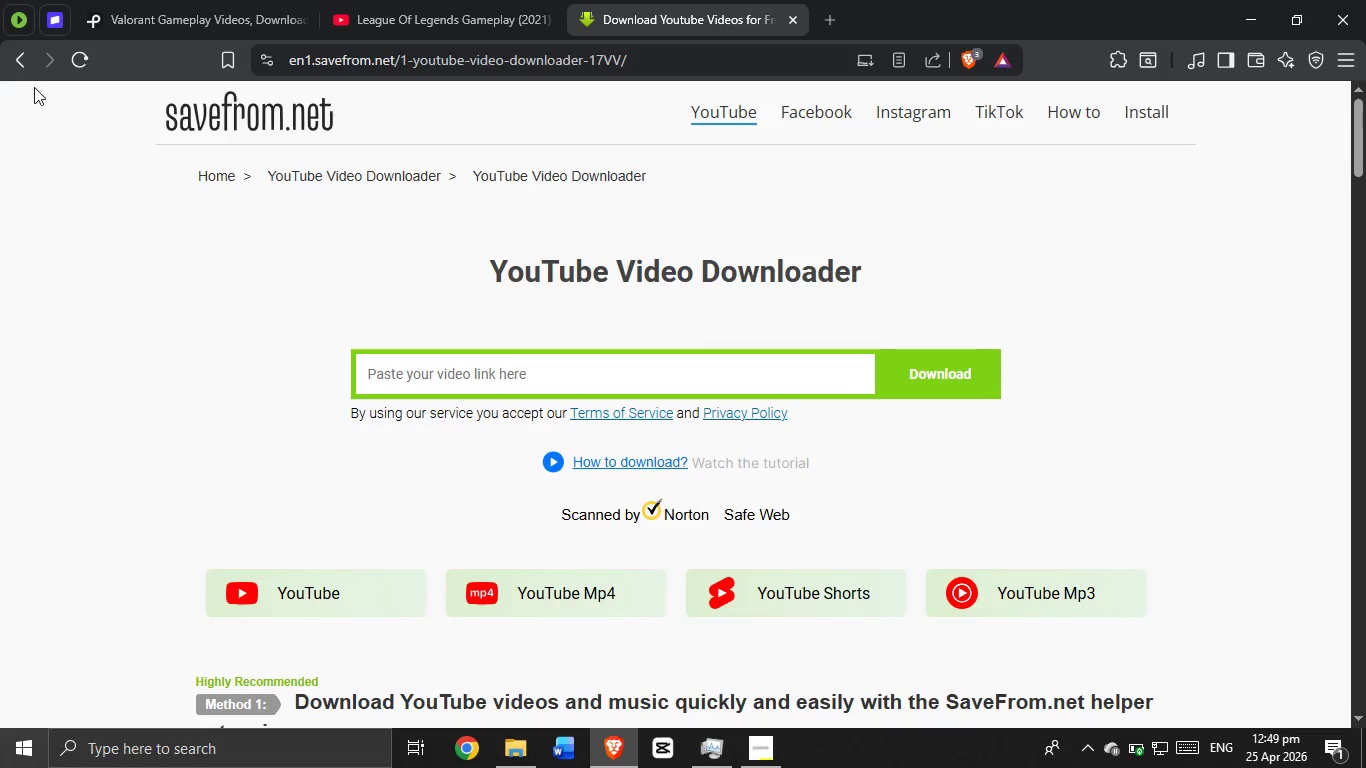 
left_click([25, 59])
 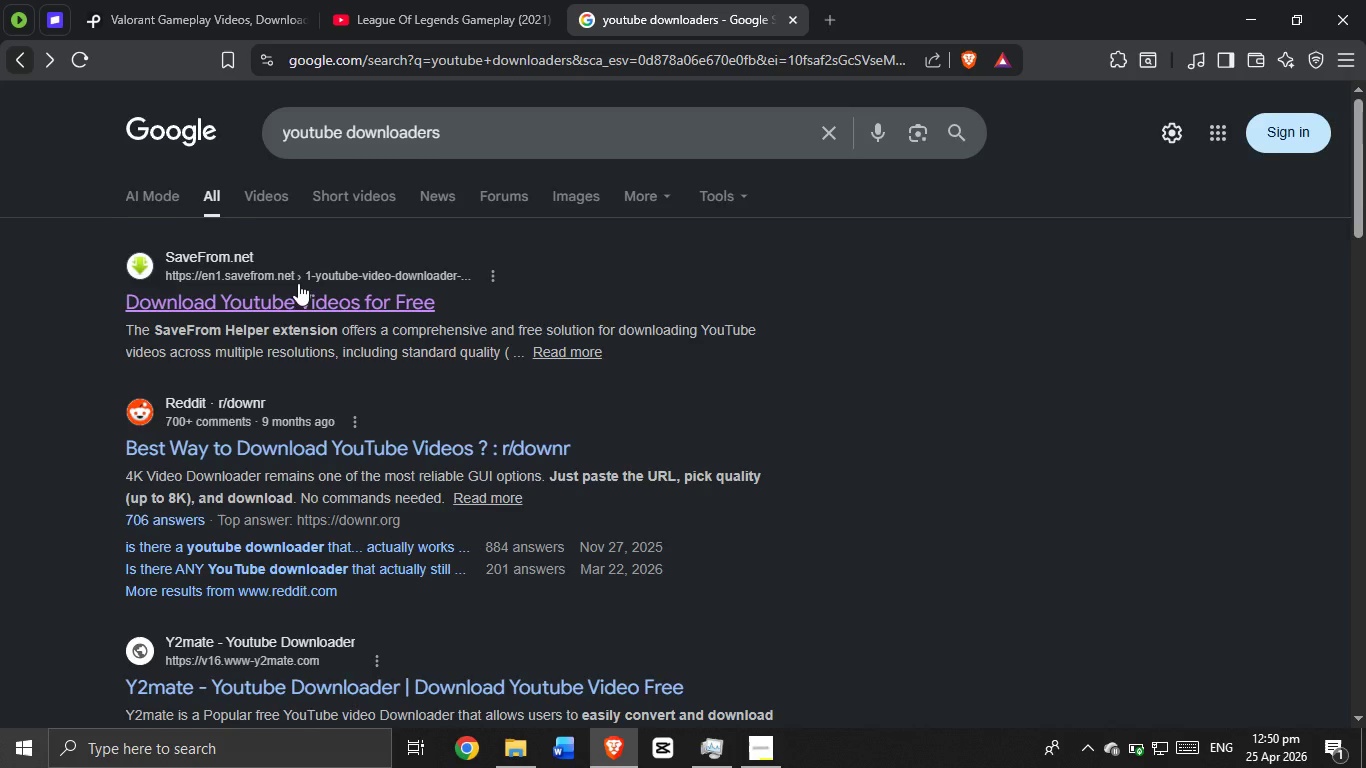 
scroll: coordinate [300, 338], scroll_direction: down, amount: 12.0
 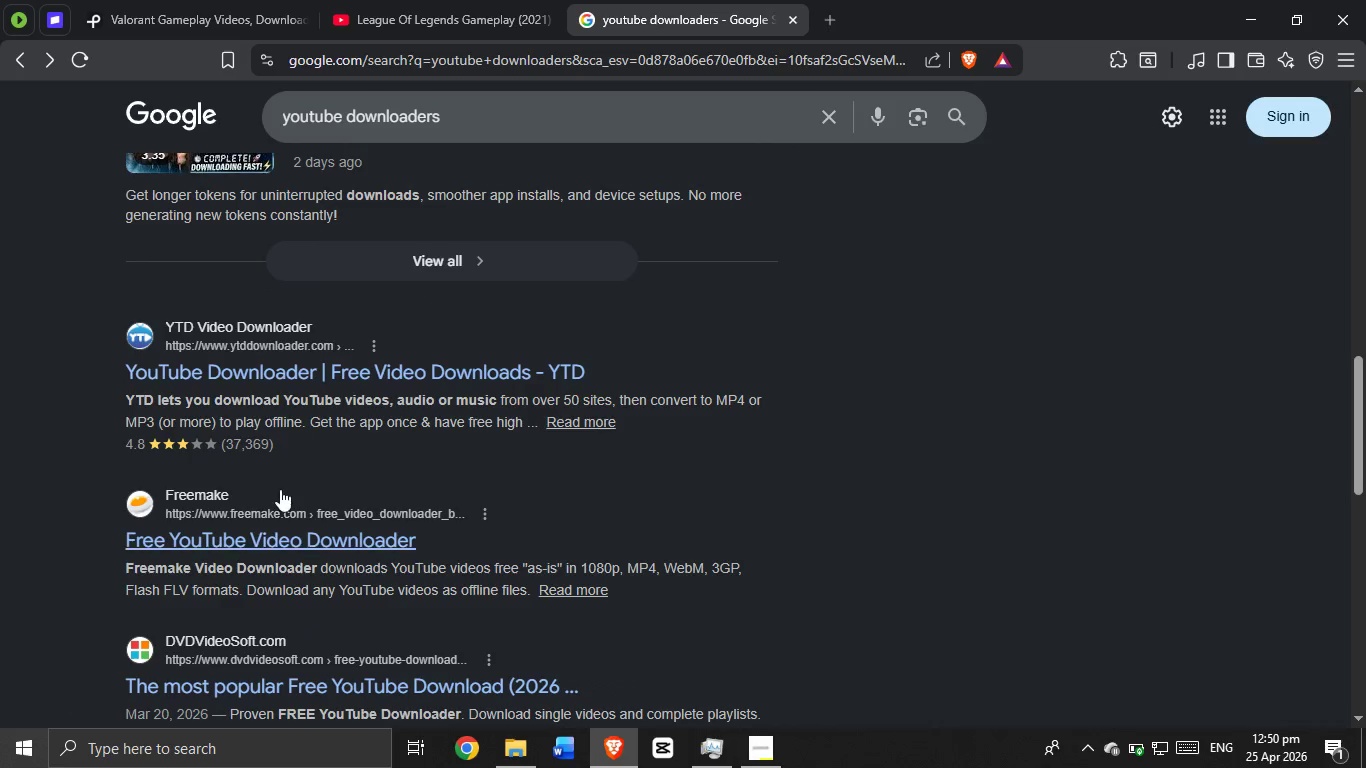 
left_click([290, 373])
 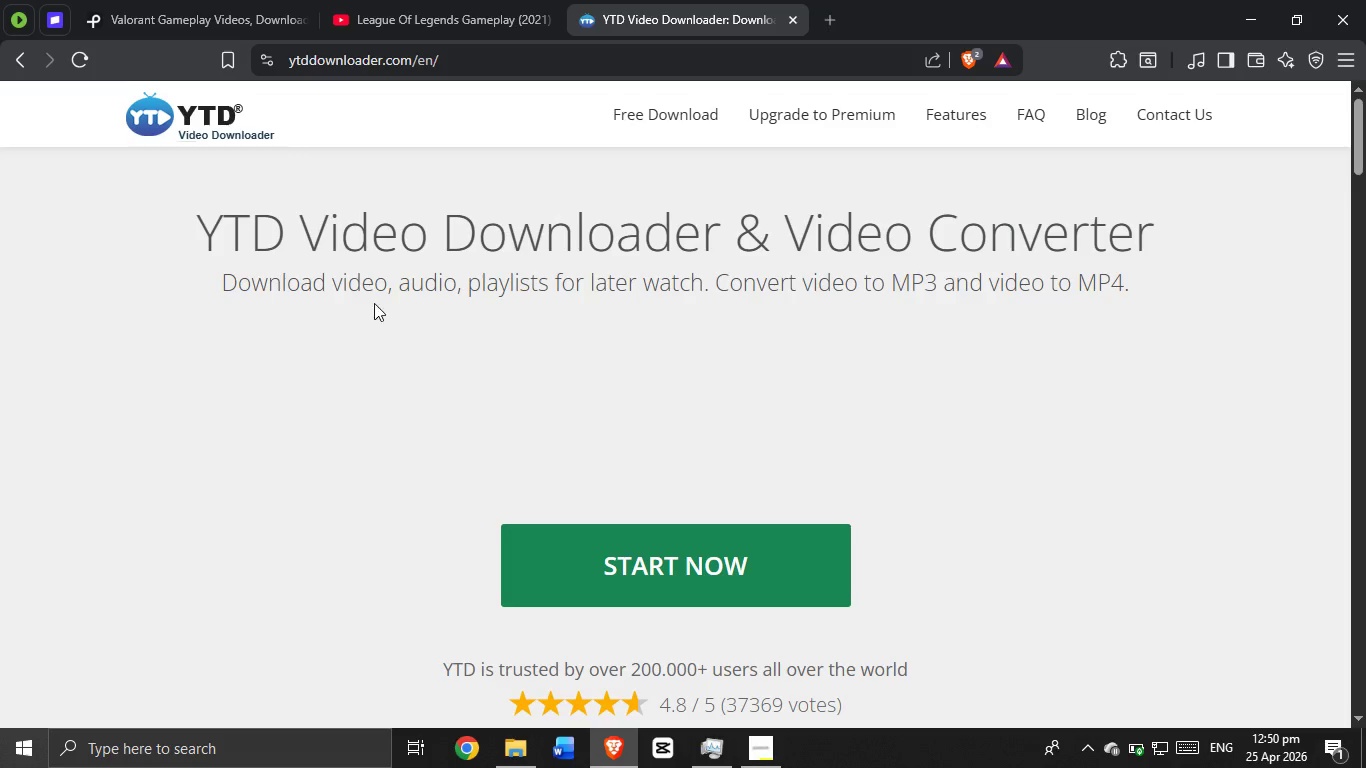 
wait(6.92)
 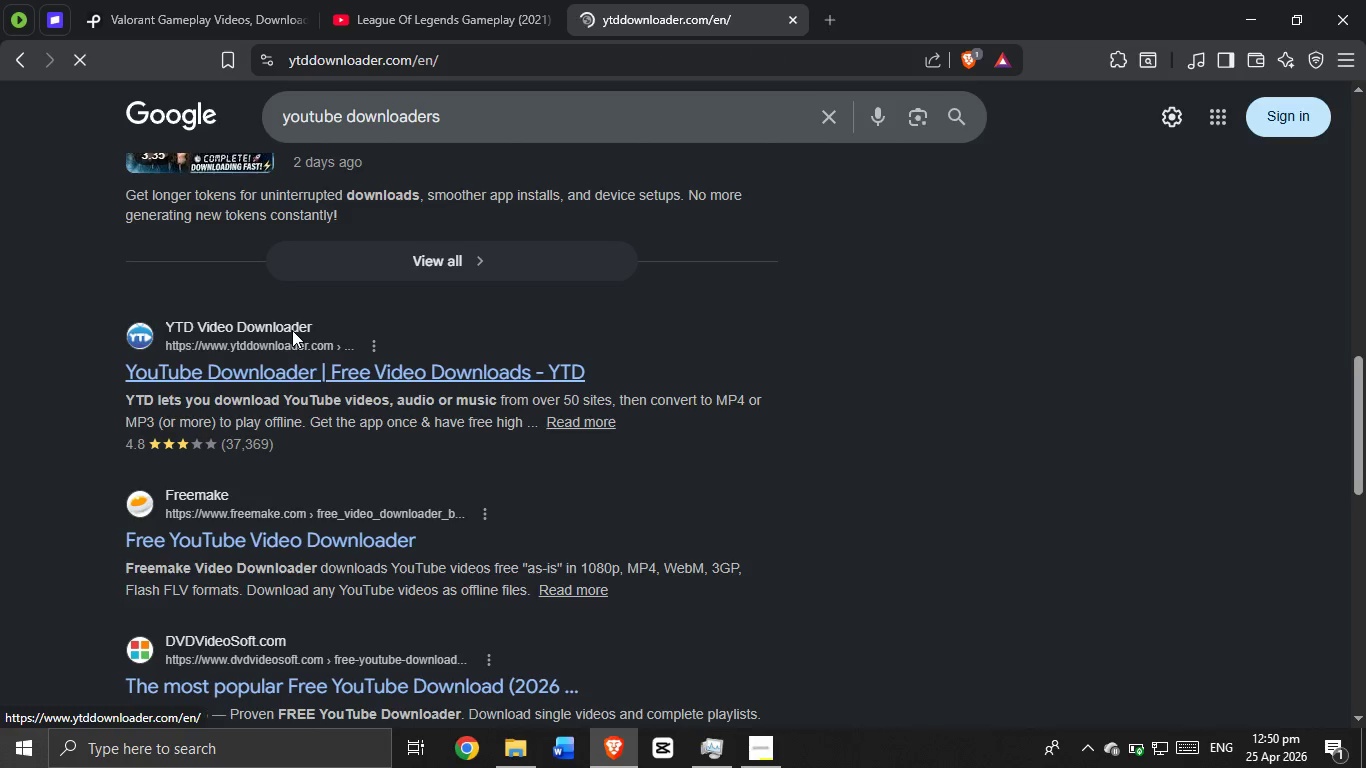 
left_click([11, 59])
 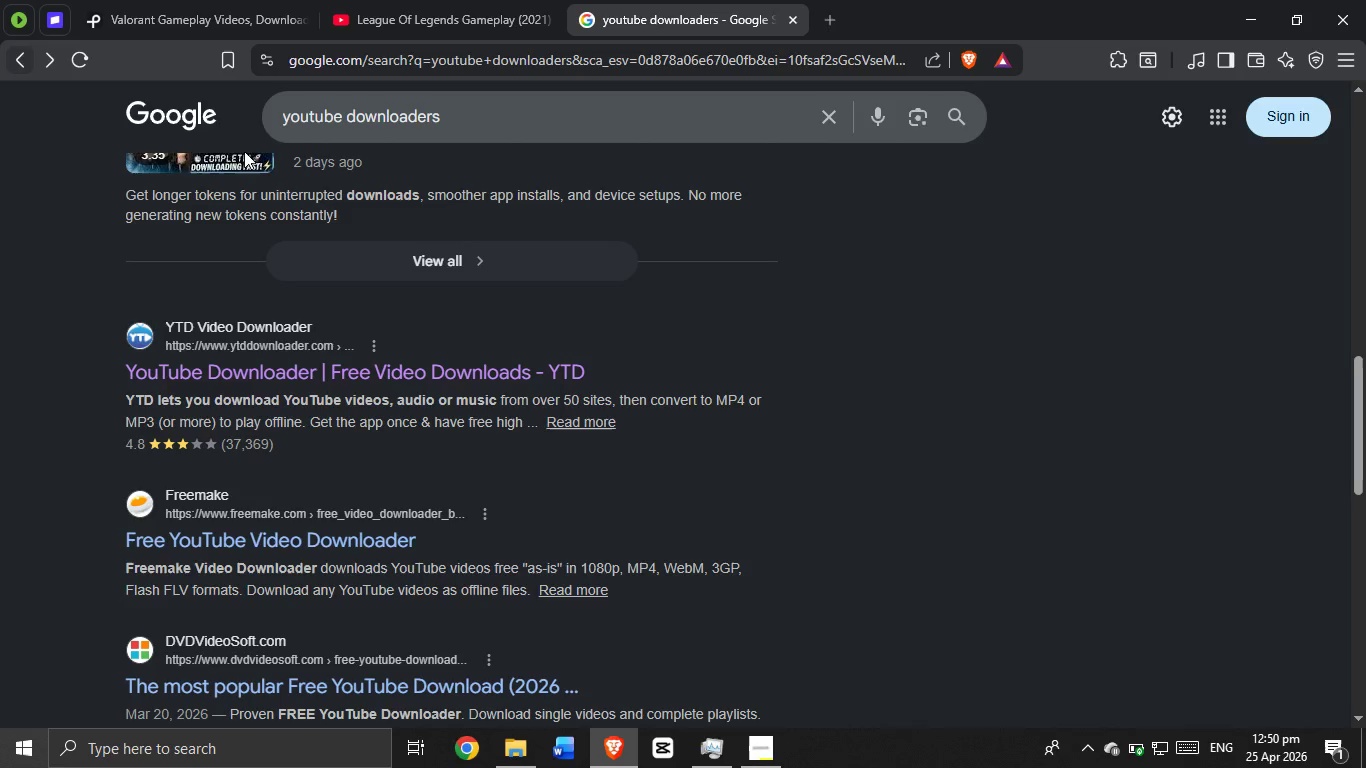 
scroll: coordinate [435, 361], scroll_direction: down, amount: 2.0
 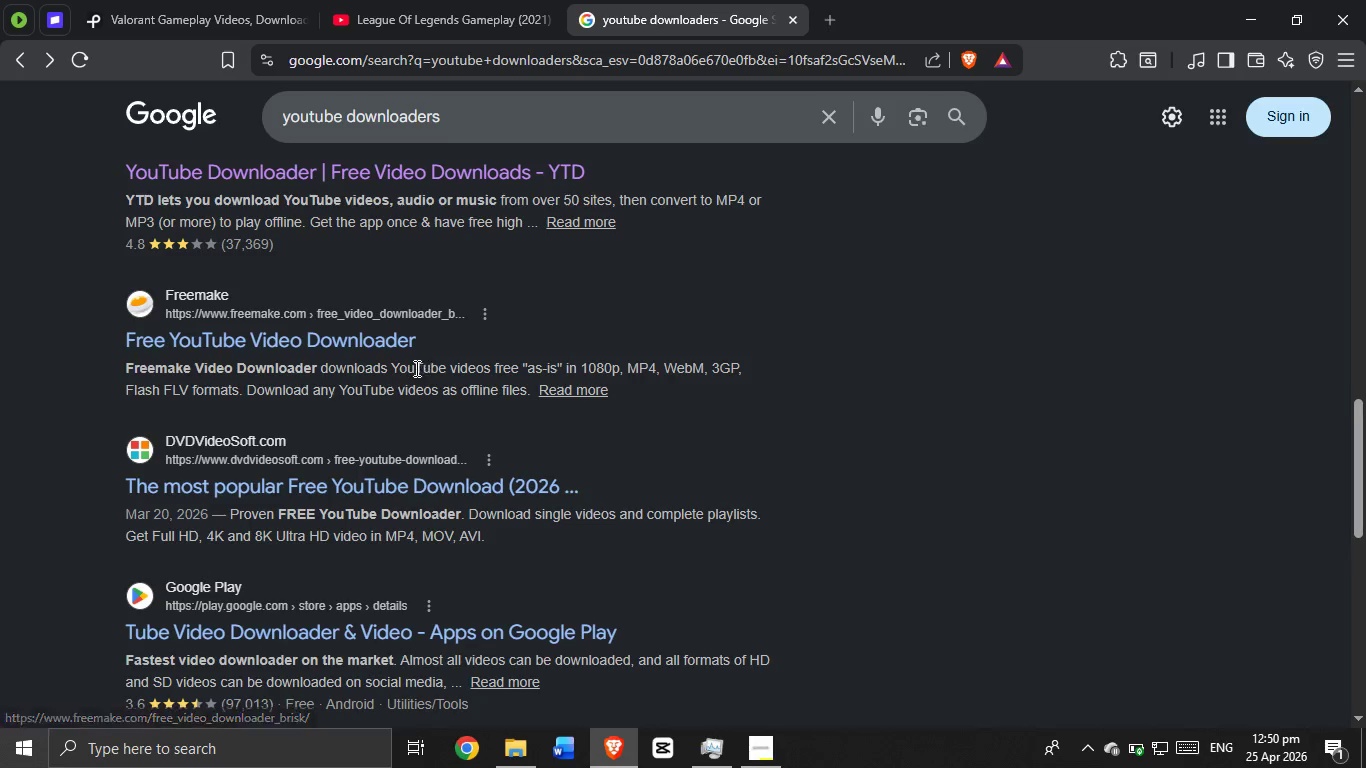 
scroll: coordinate [369, 429], scroll_direction: none, amount: 0.0
 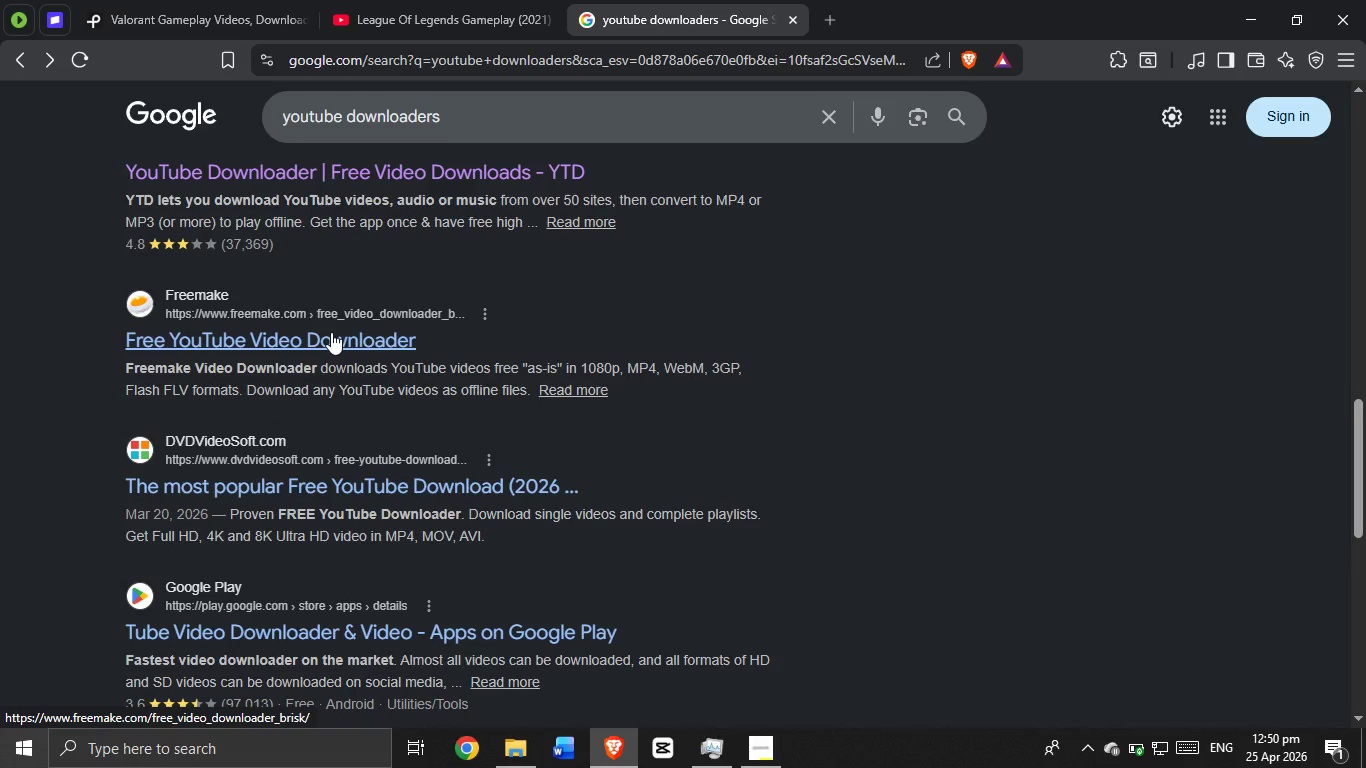 
left_click([331, 332])
 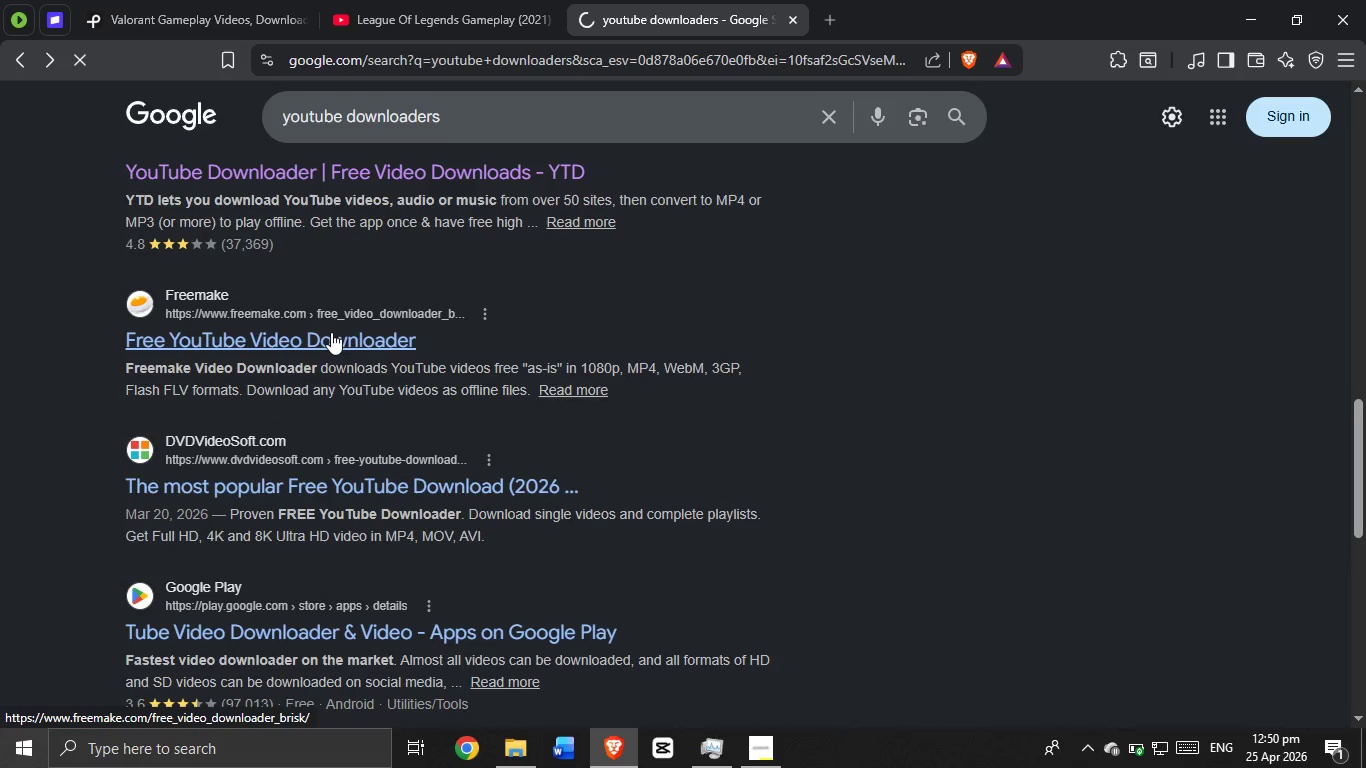 
mouse_move([446, 489])
 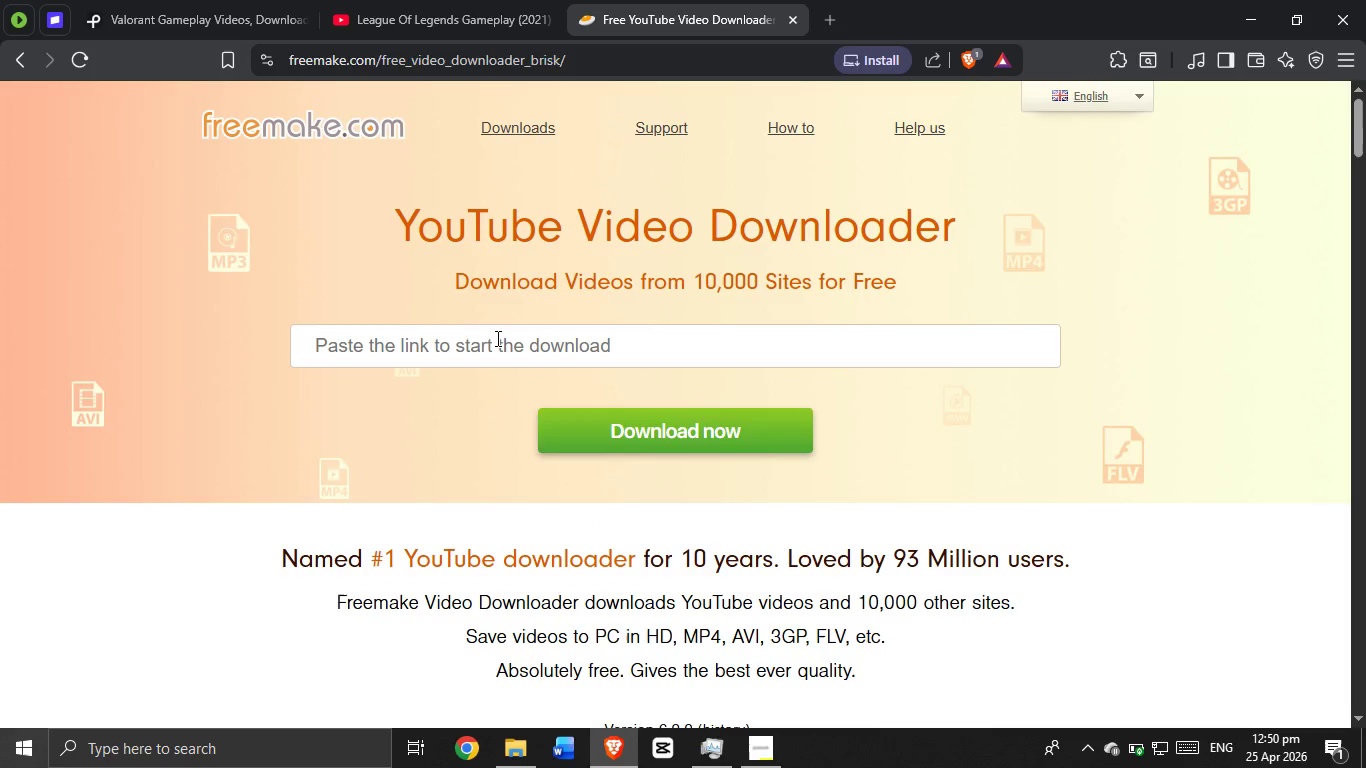 
left_click([496, 341])
 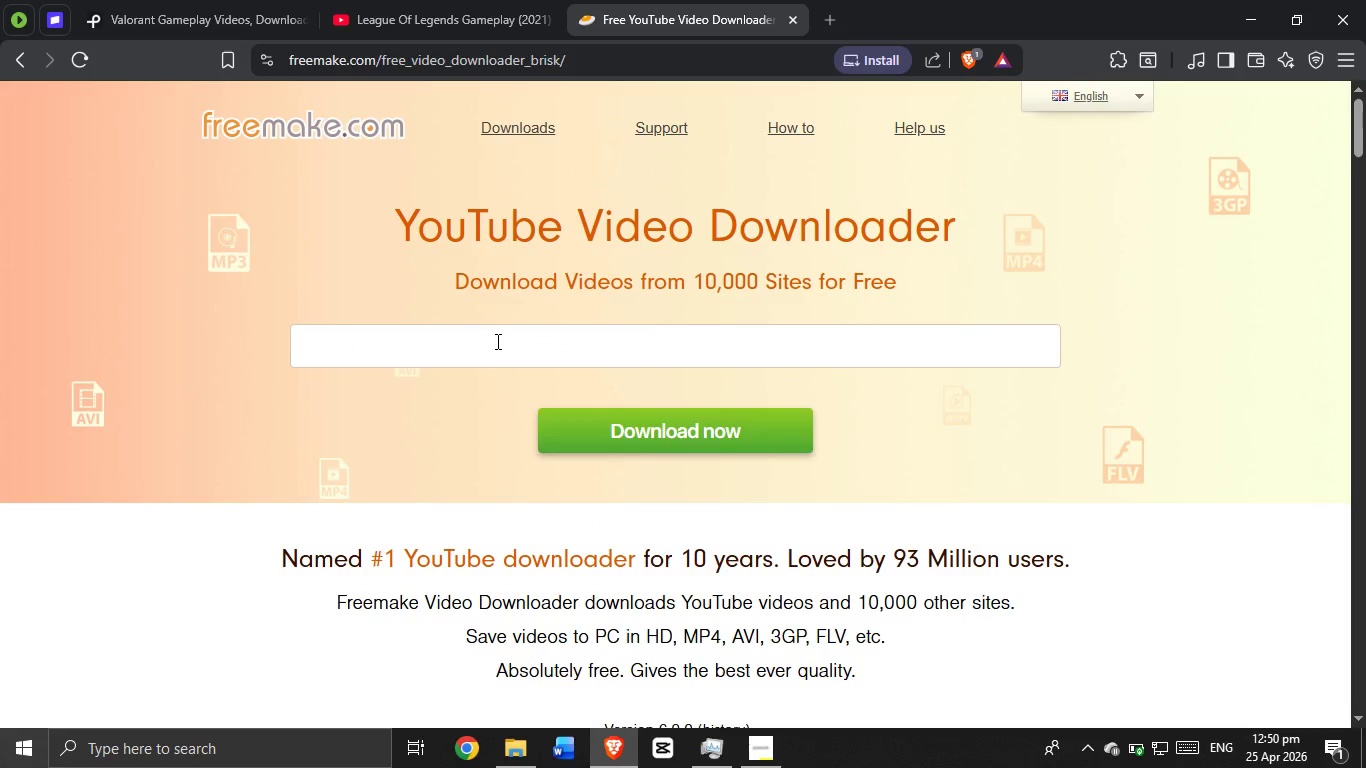 
key(Control+V)
 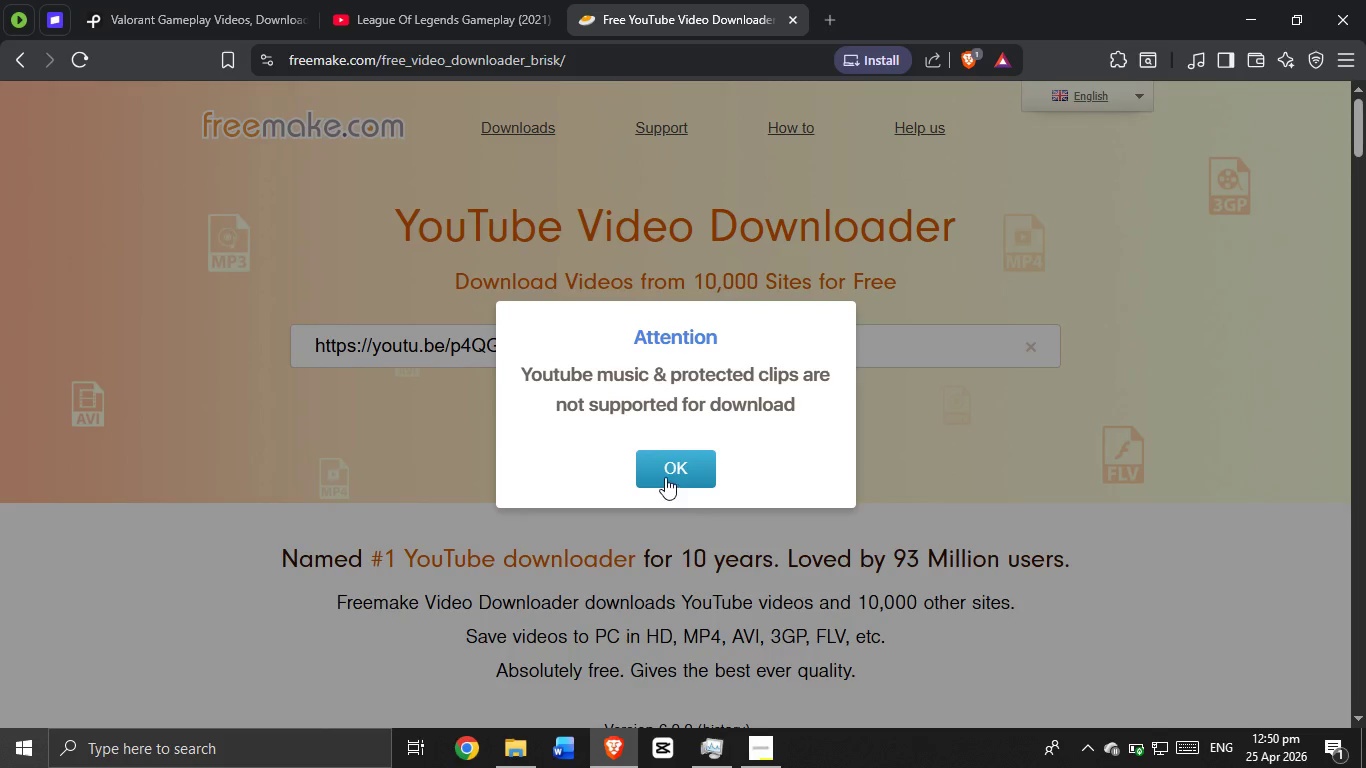 
left_click([668, 470])
 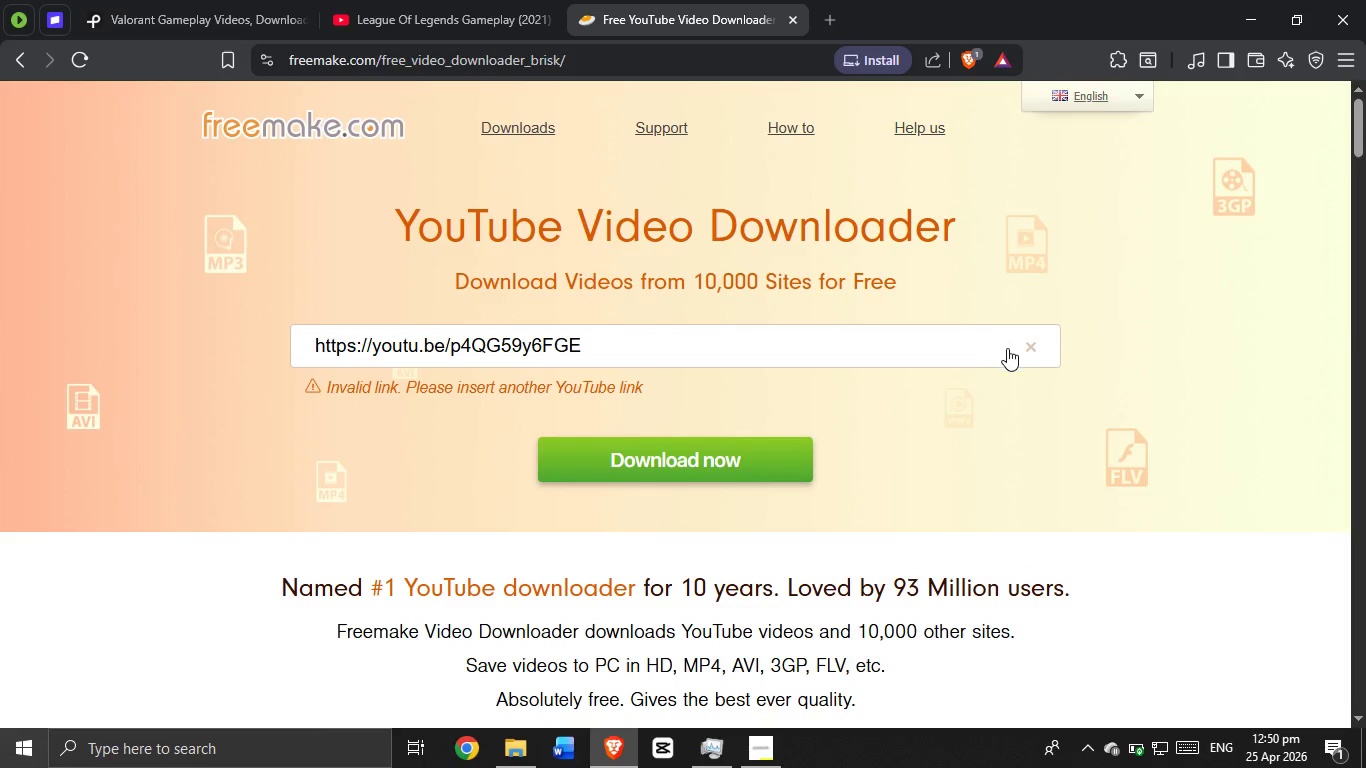 
left_click([1022, 349])
 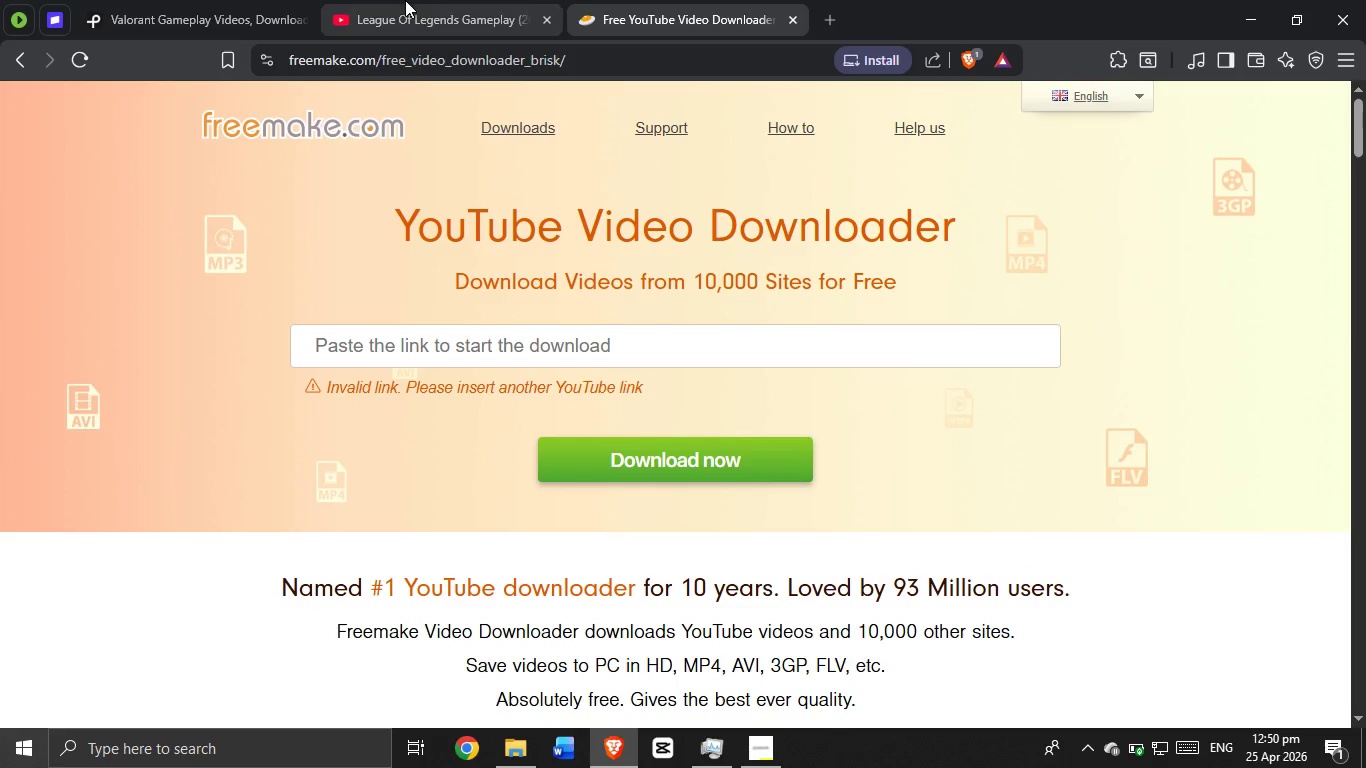 
left_click_drag(start_coordinate=[402, 0], to_coordinate=[409, 0])
 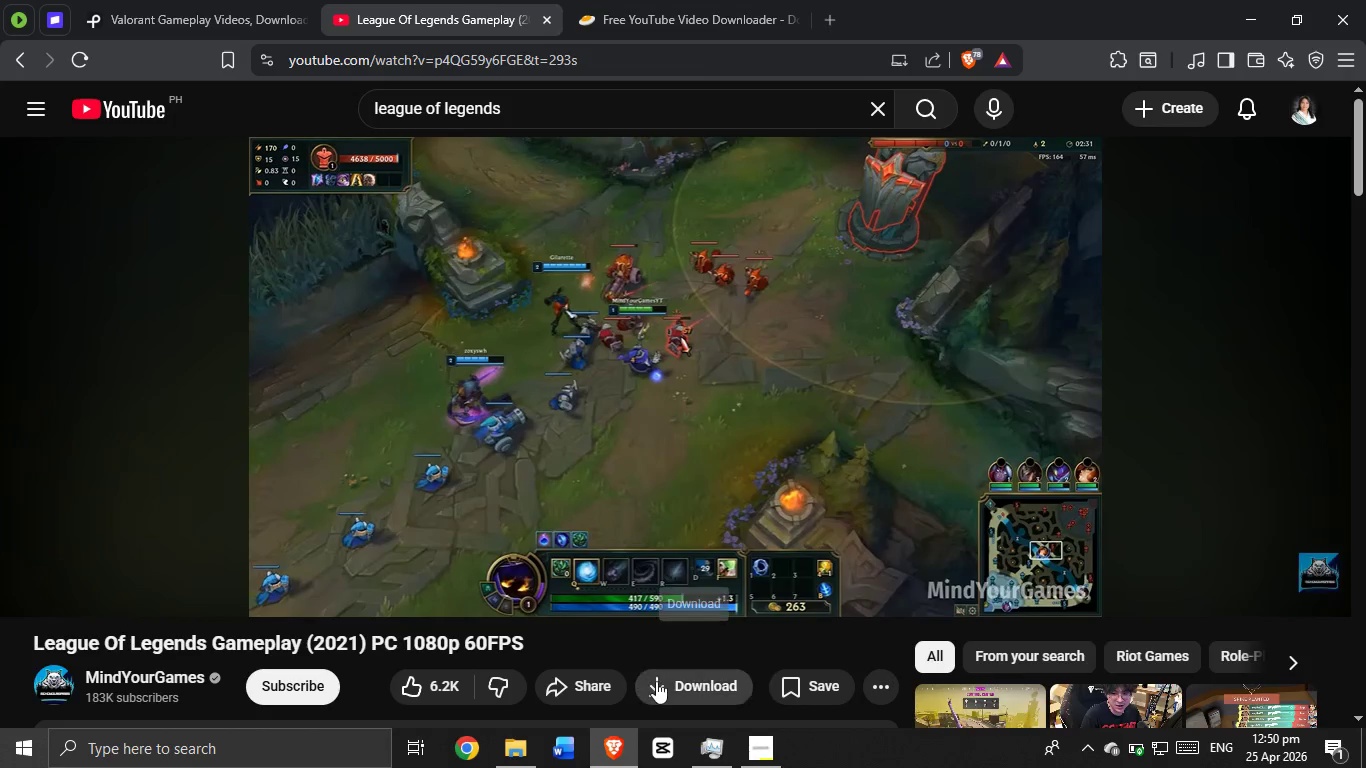 
left_click([605, 676])
 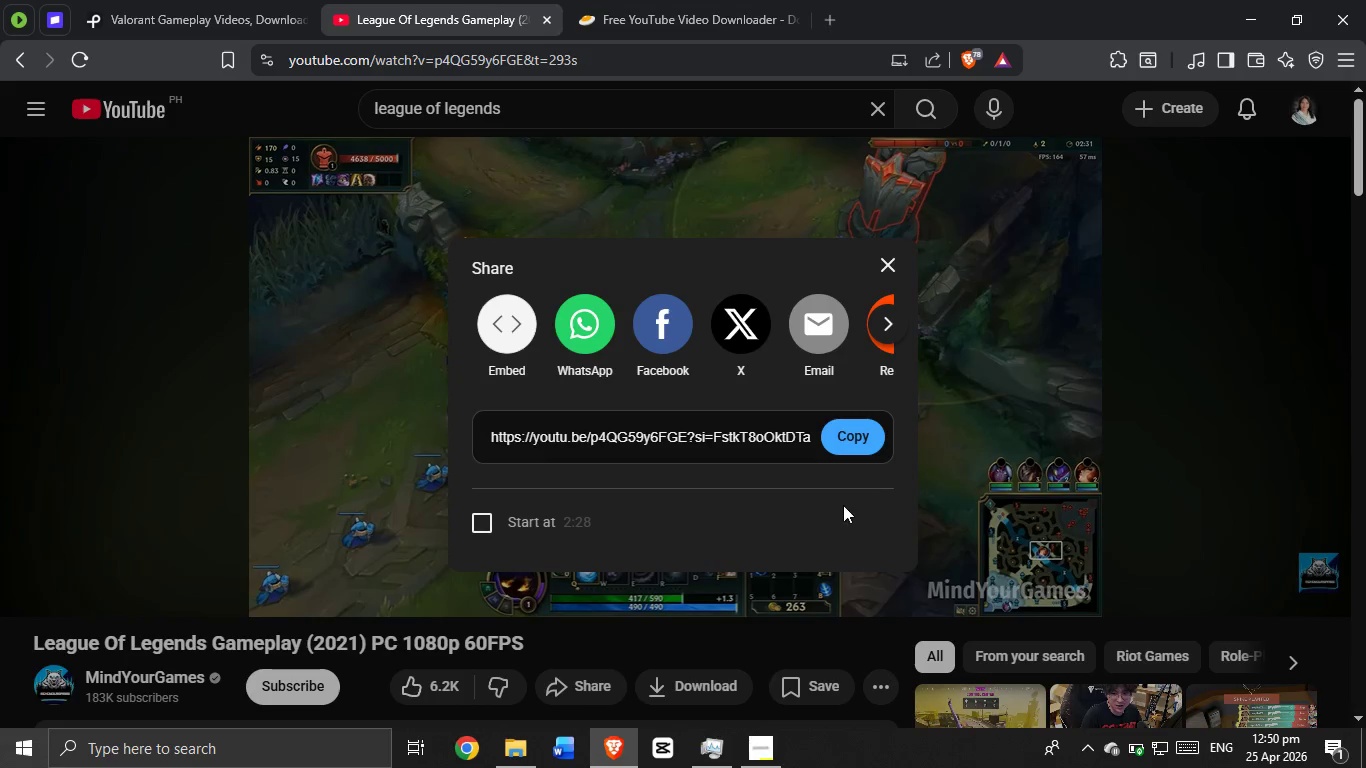 
left_click([846, 440])
 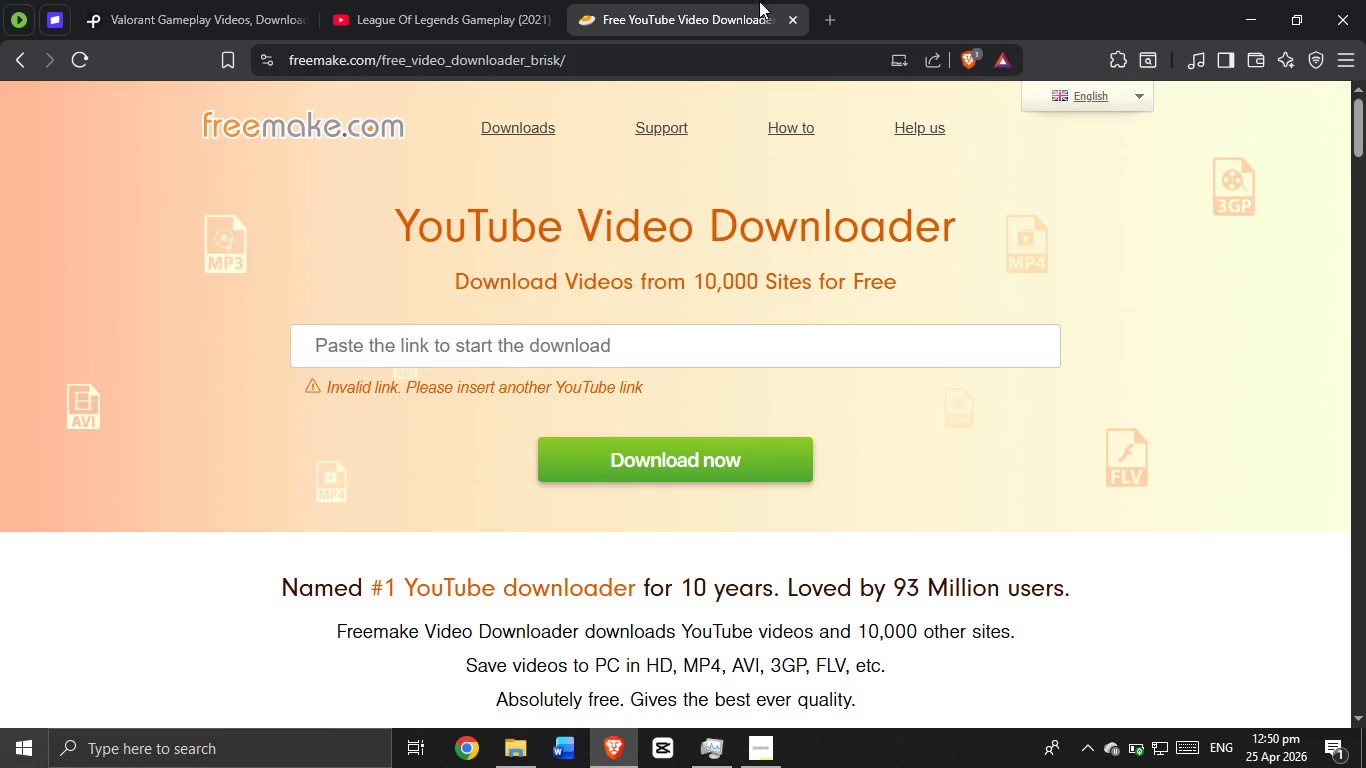 
double_click([822, 22])
 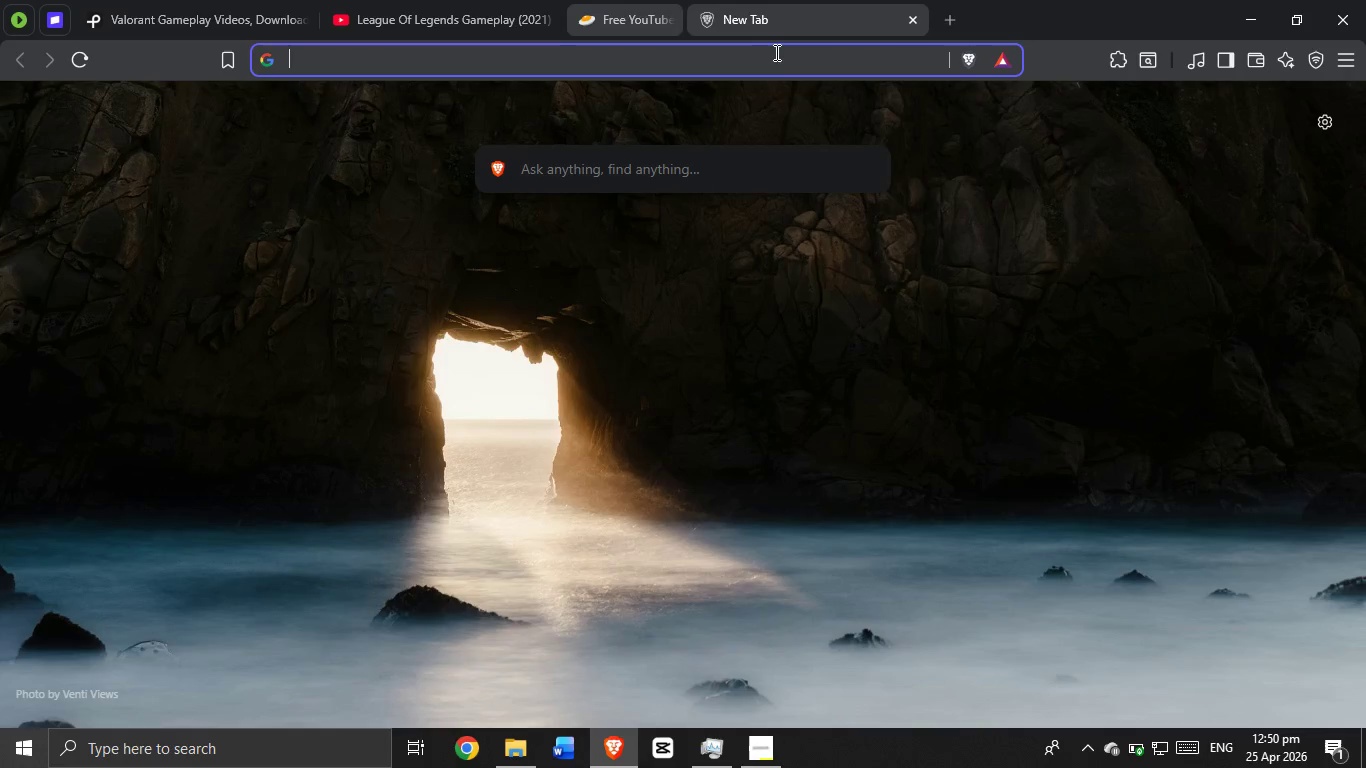 
double_click([774, 60])
 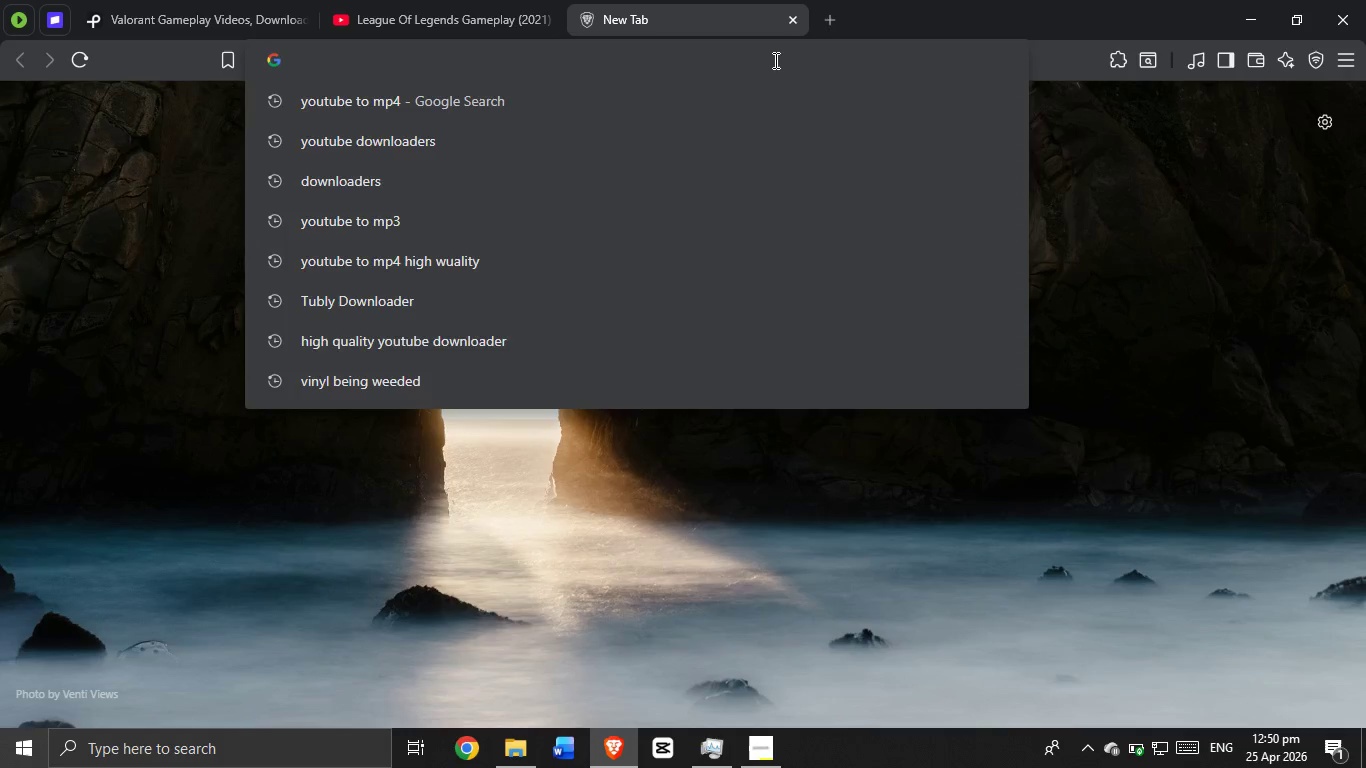 
type(youtube to mp4)
 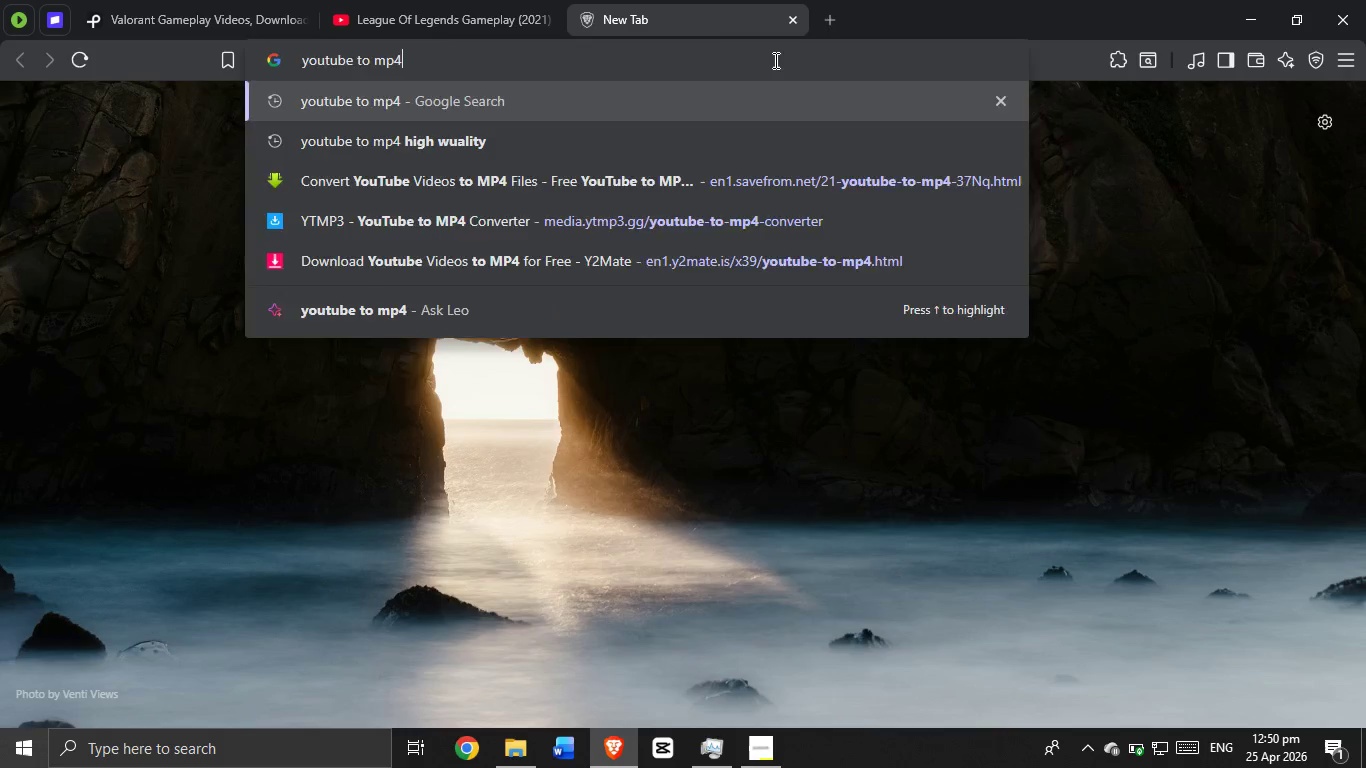 
key(Enter)
 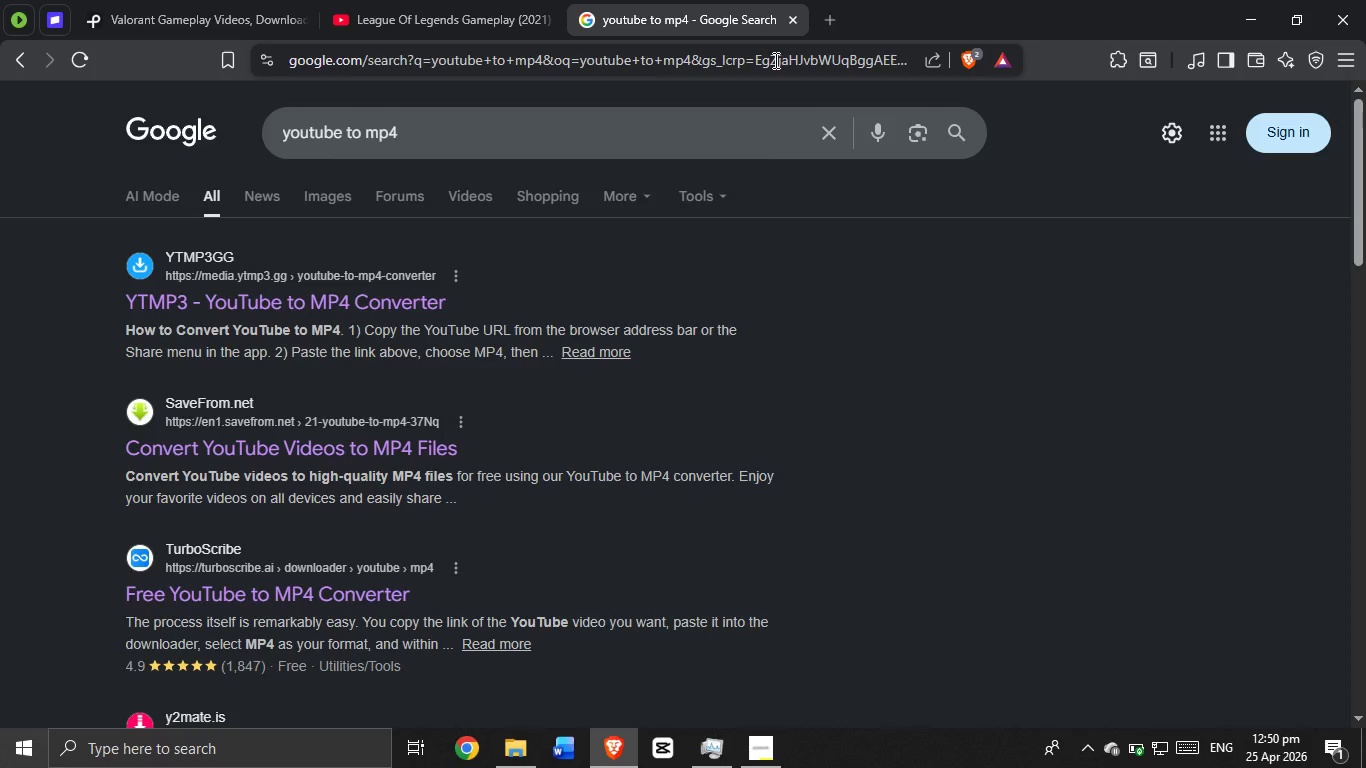 
scroll: coordinate [407, 276], scroll_direction: down, amount: 7.0
 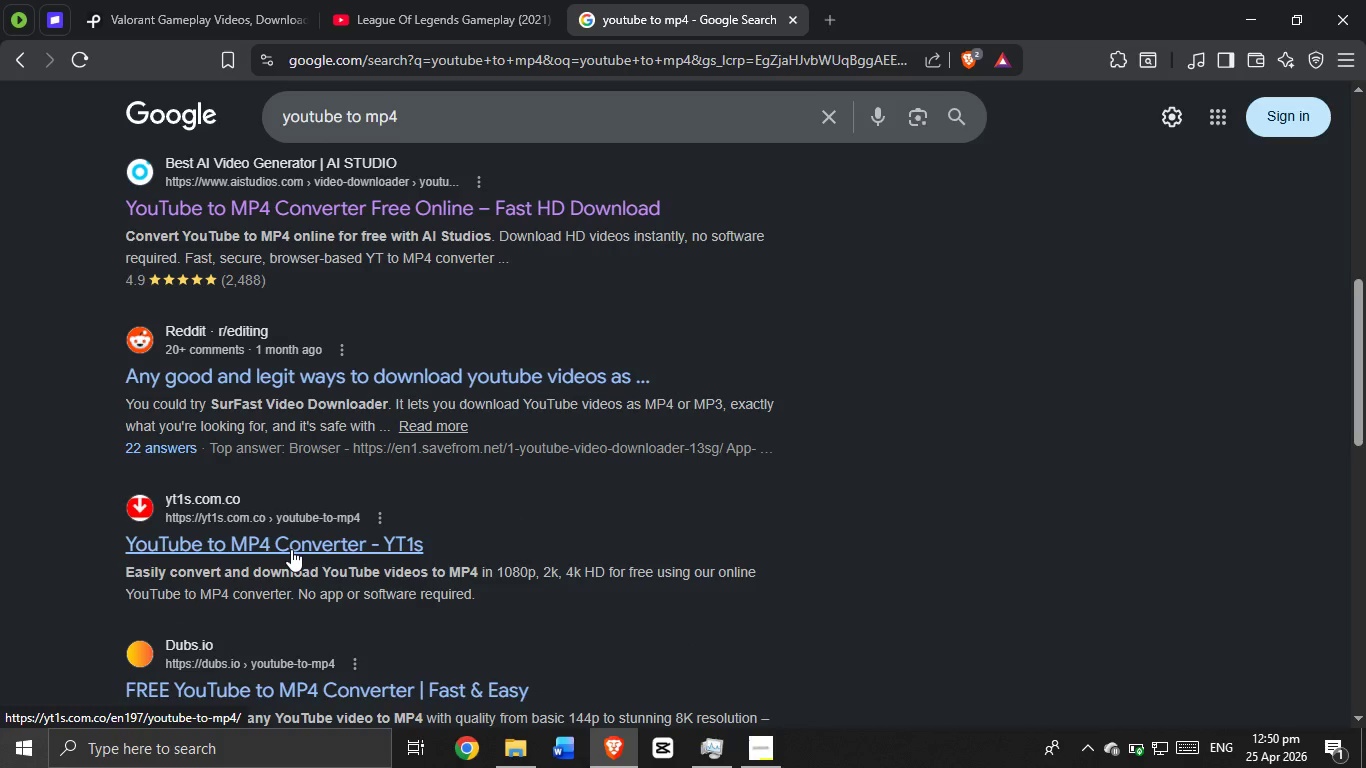 
left_click([291, 549])
 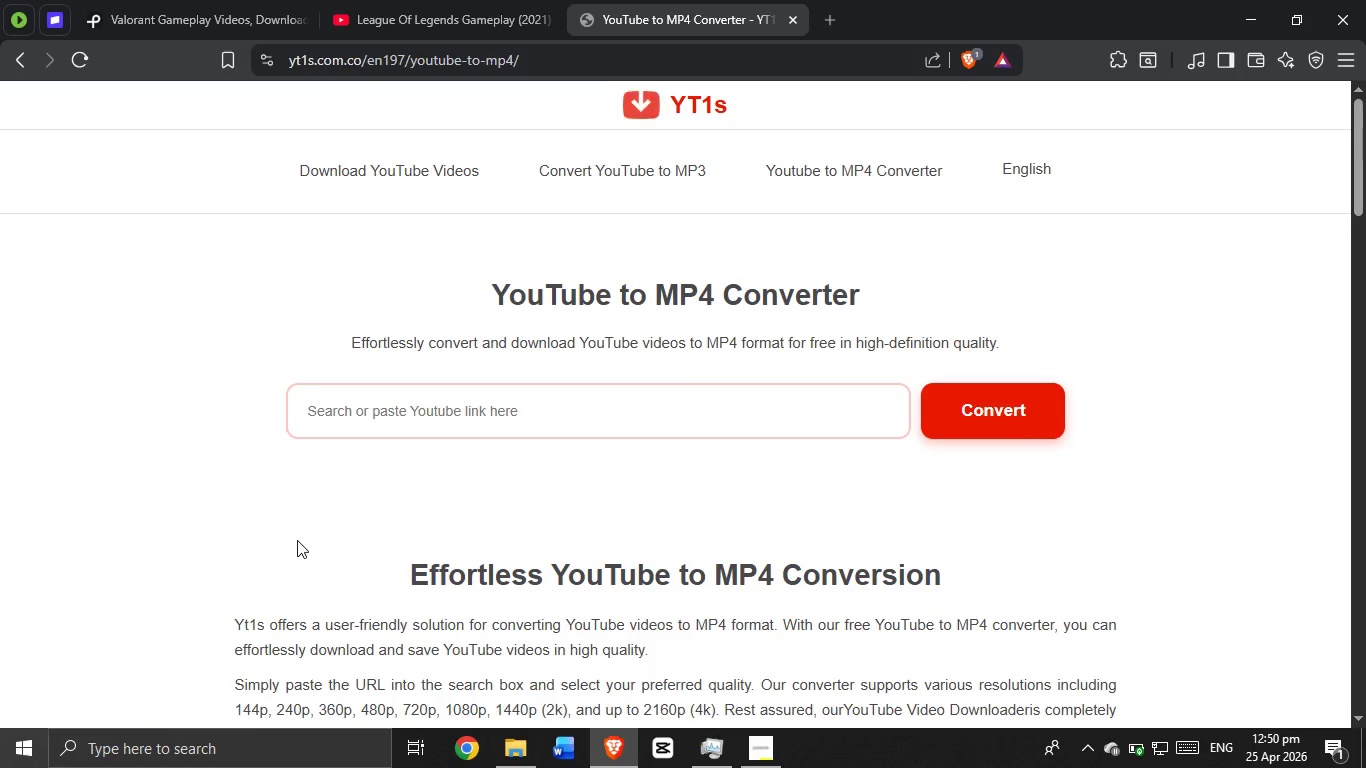 
left_click([489, 428])
 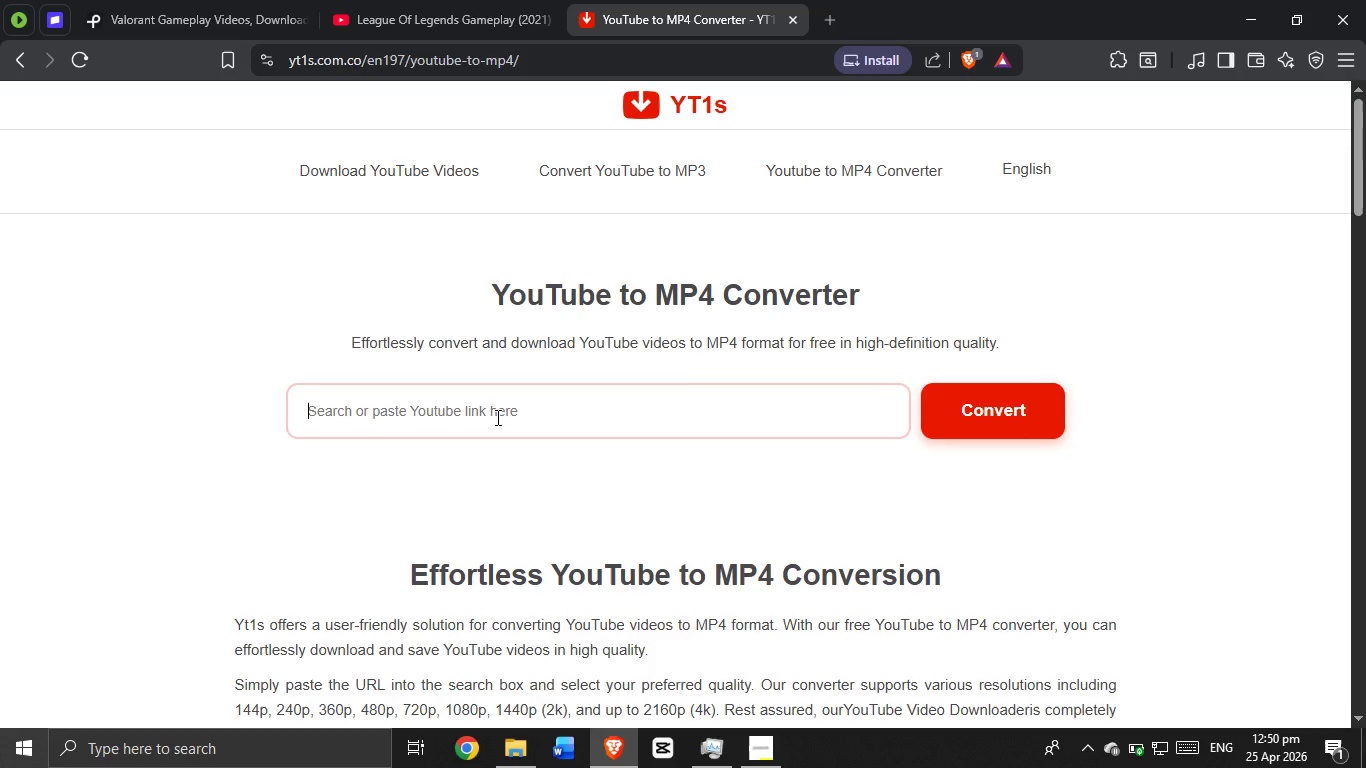 
right_click([496, 417])
 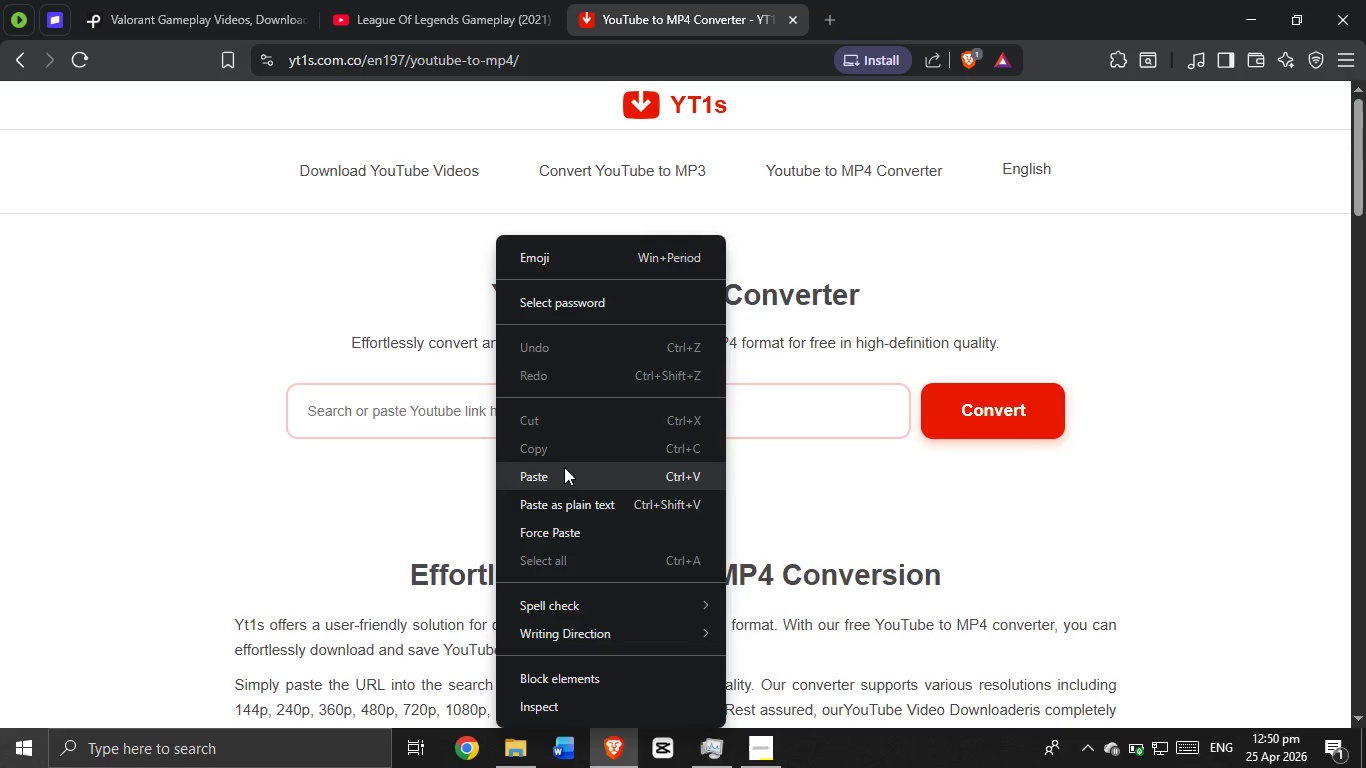 
left_click([564, 478])
 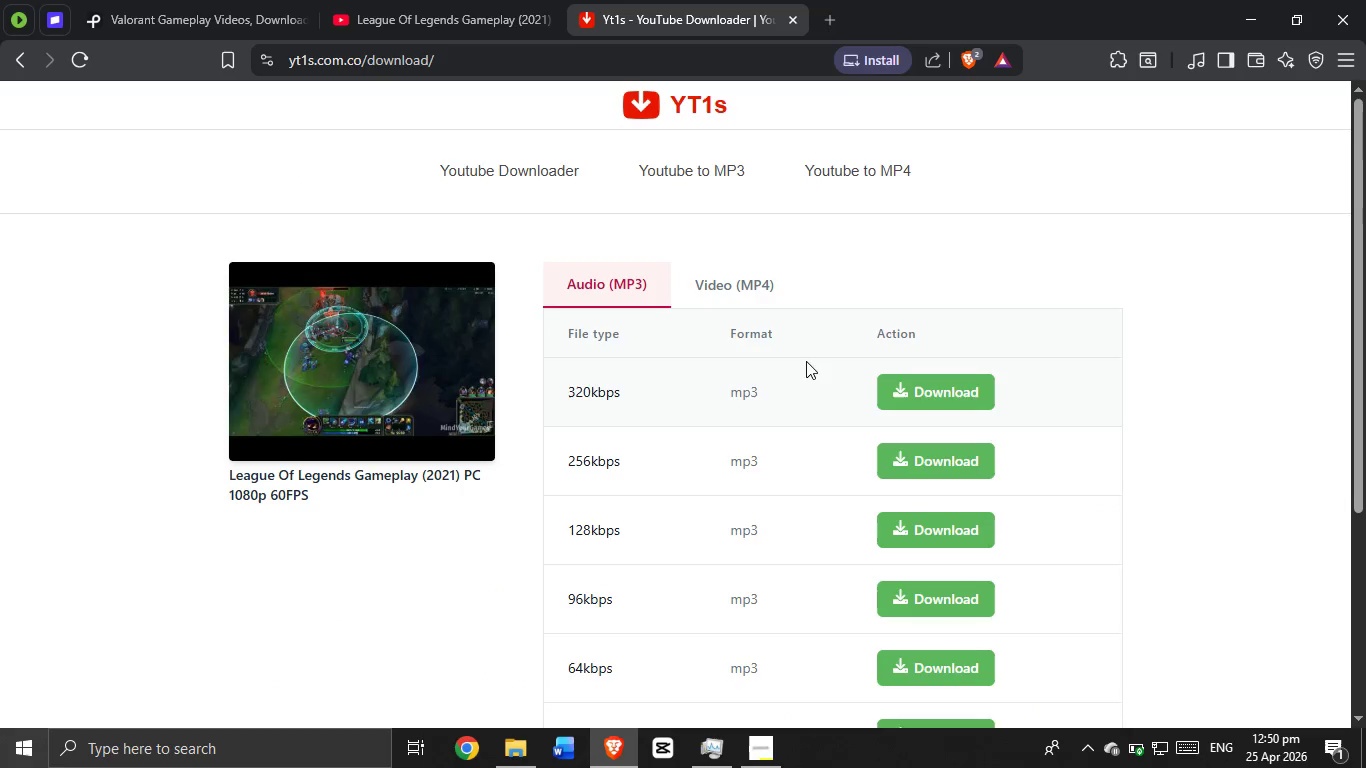 
scroll: coordinate [813, 428], scroll_direction: down, amount: 3.0
 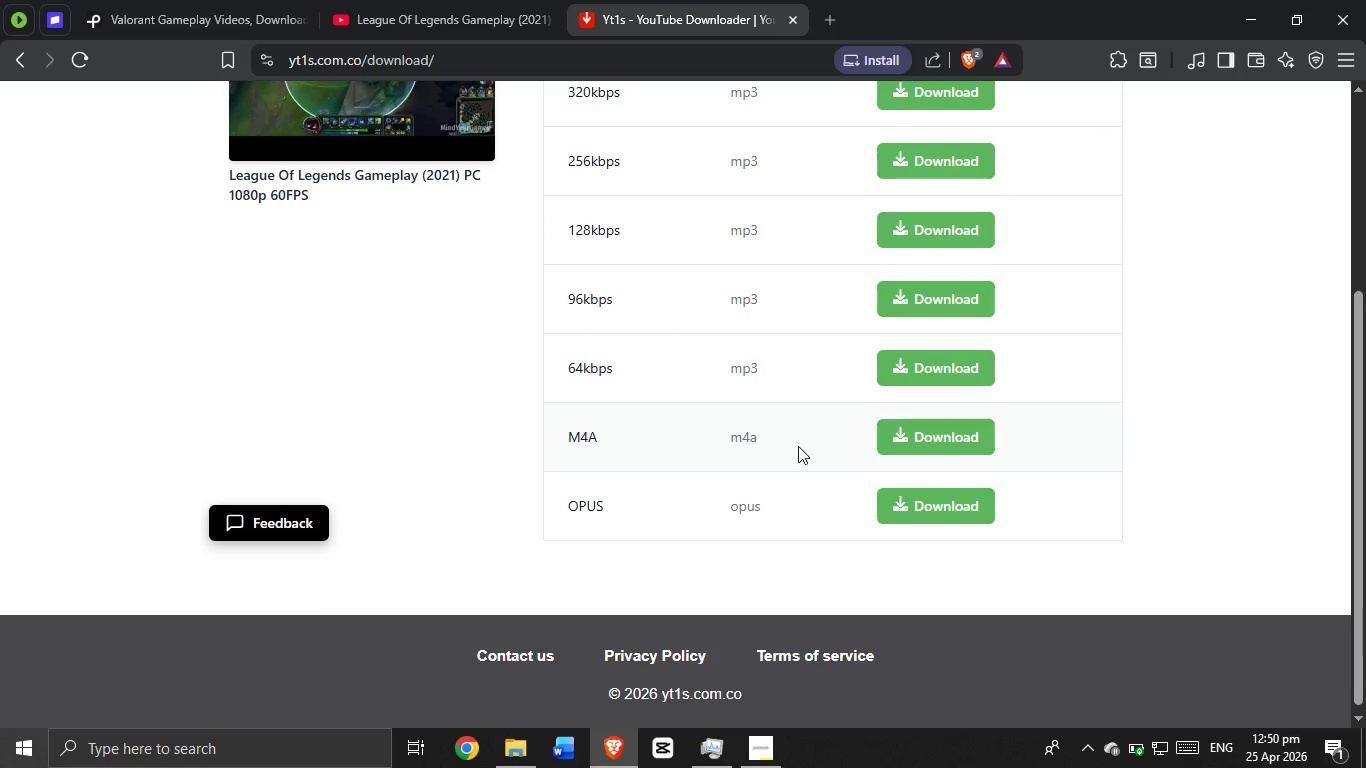 
scroll: coordinate [797, 450], scroll_direction: up, amount: 3.0
 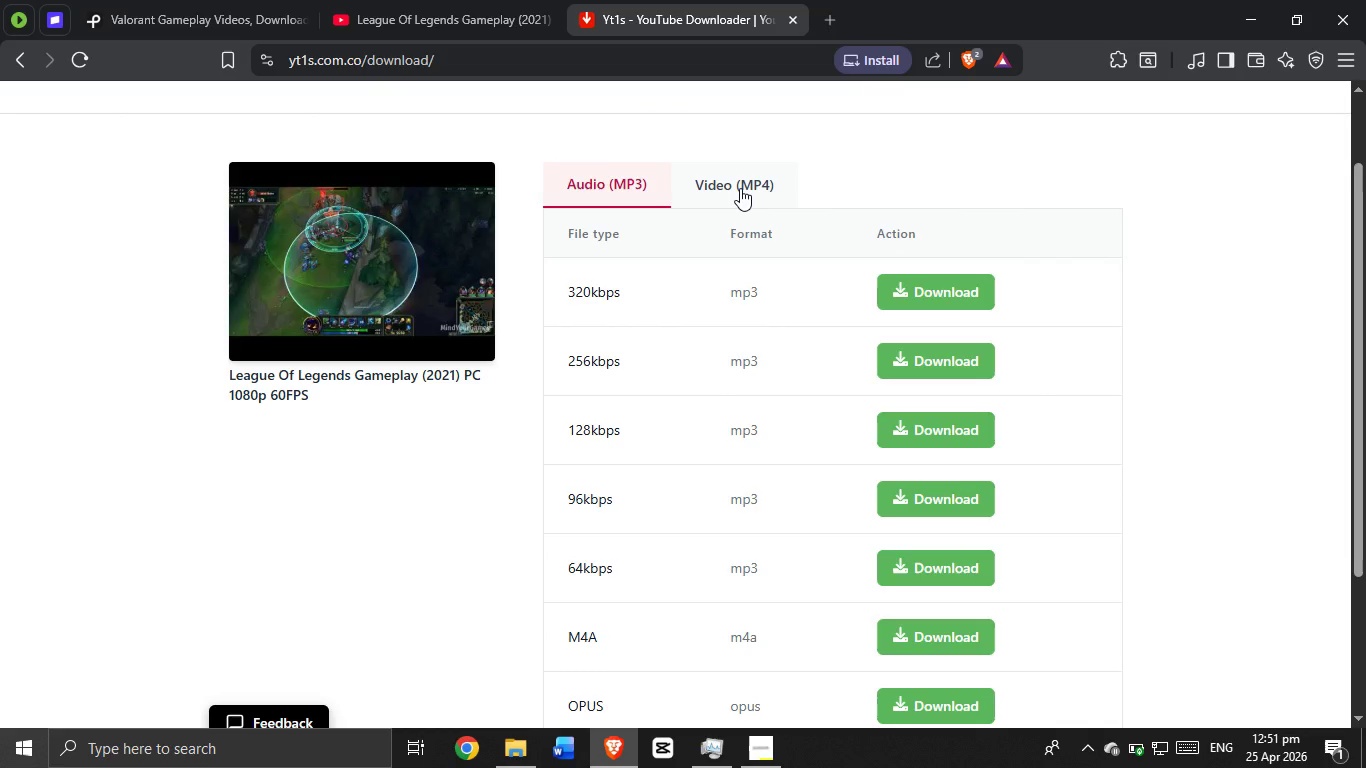 
left_click([740, 188])
 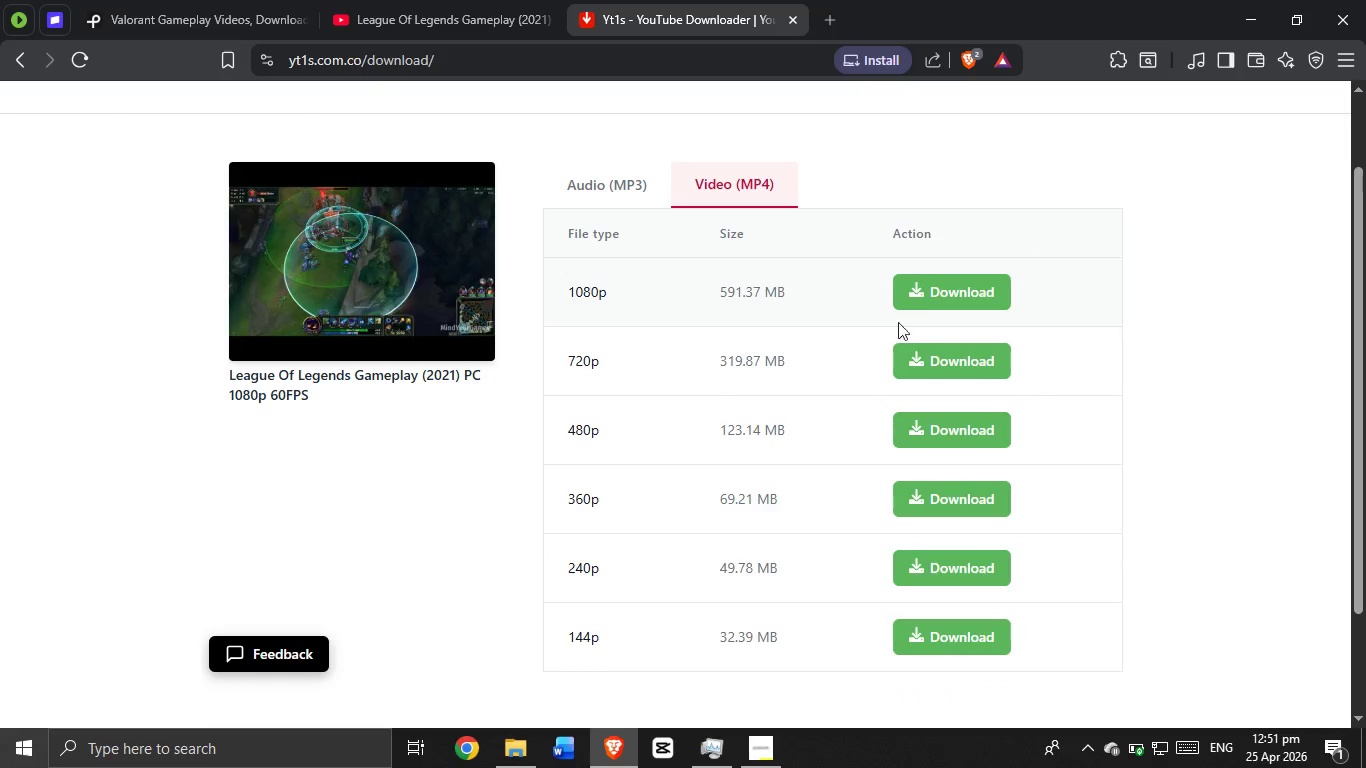 
left_click([947, 296])
 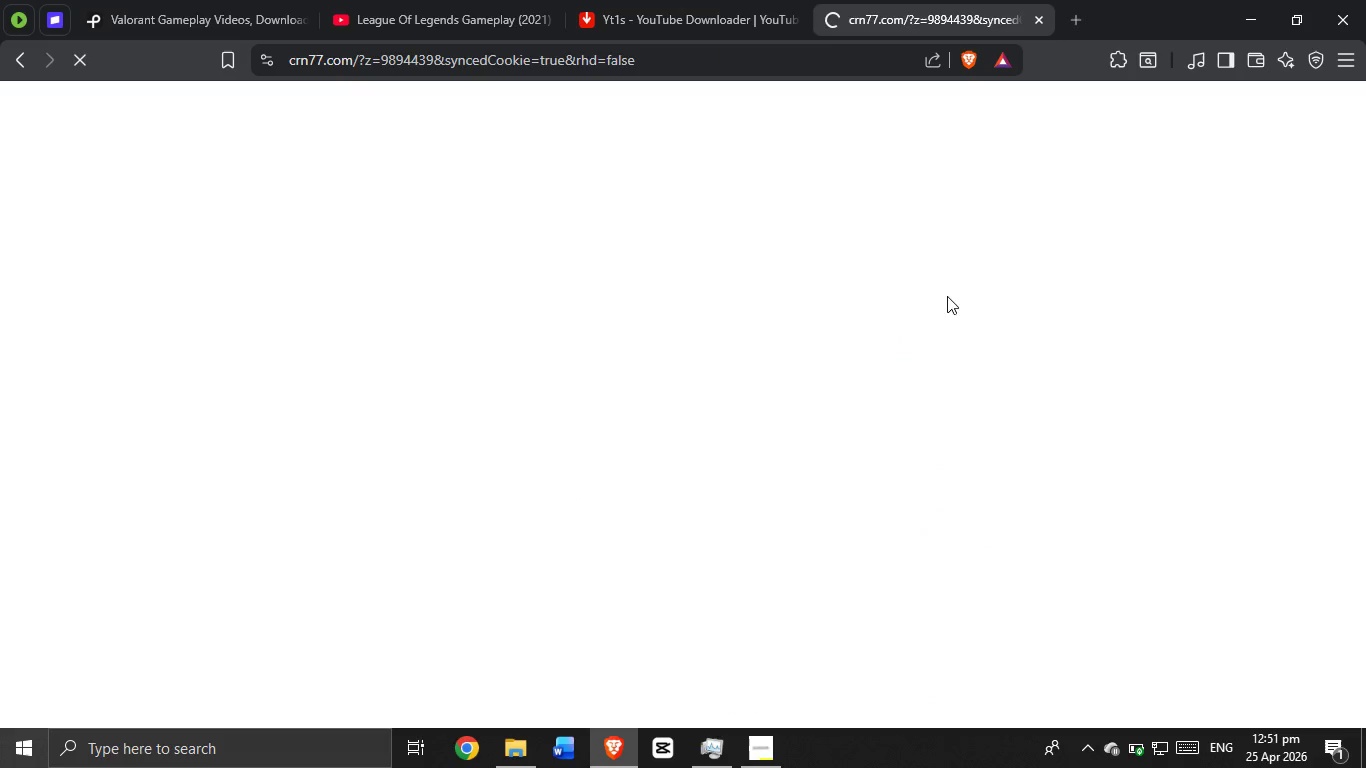 
left_click([717, 760])
 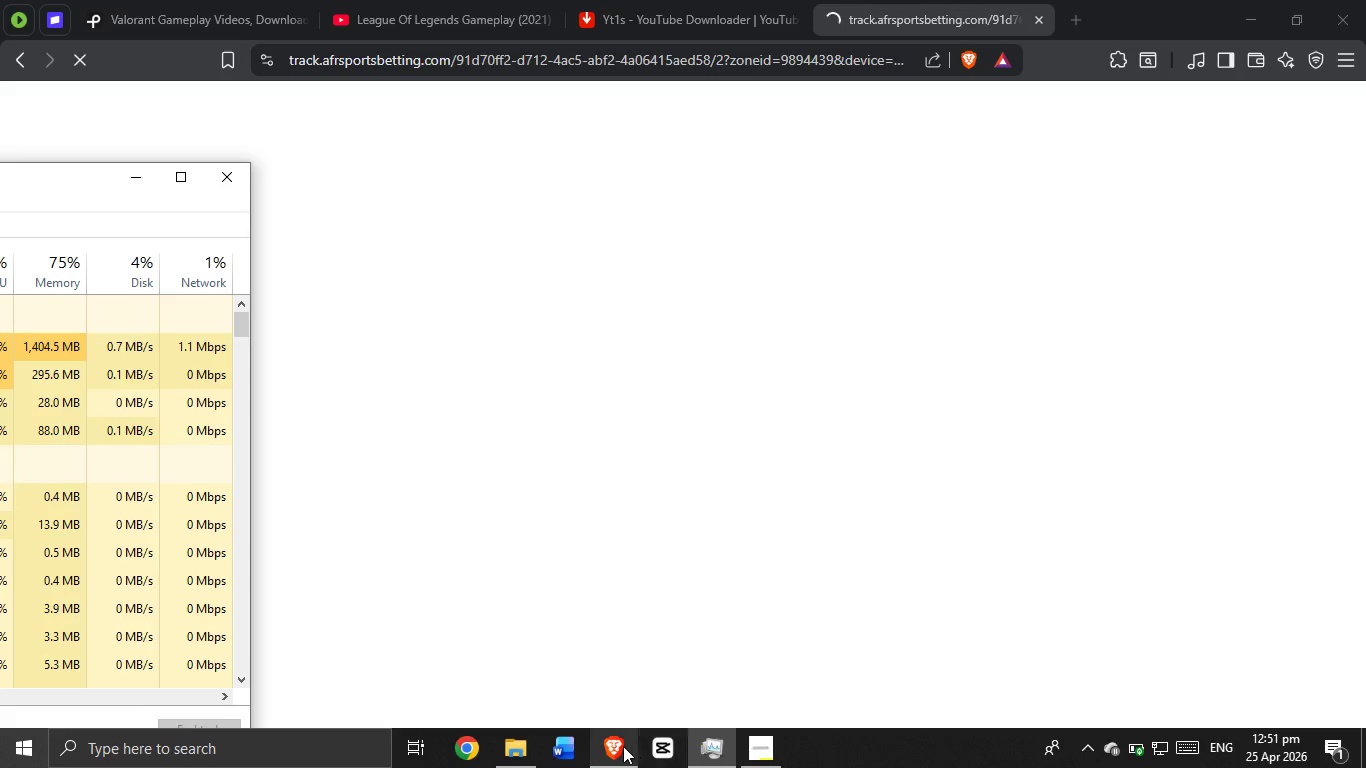 
left_click([623, 746])
 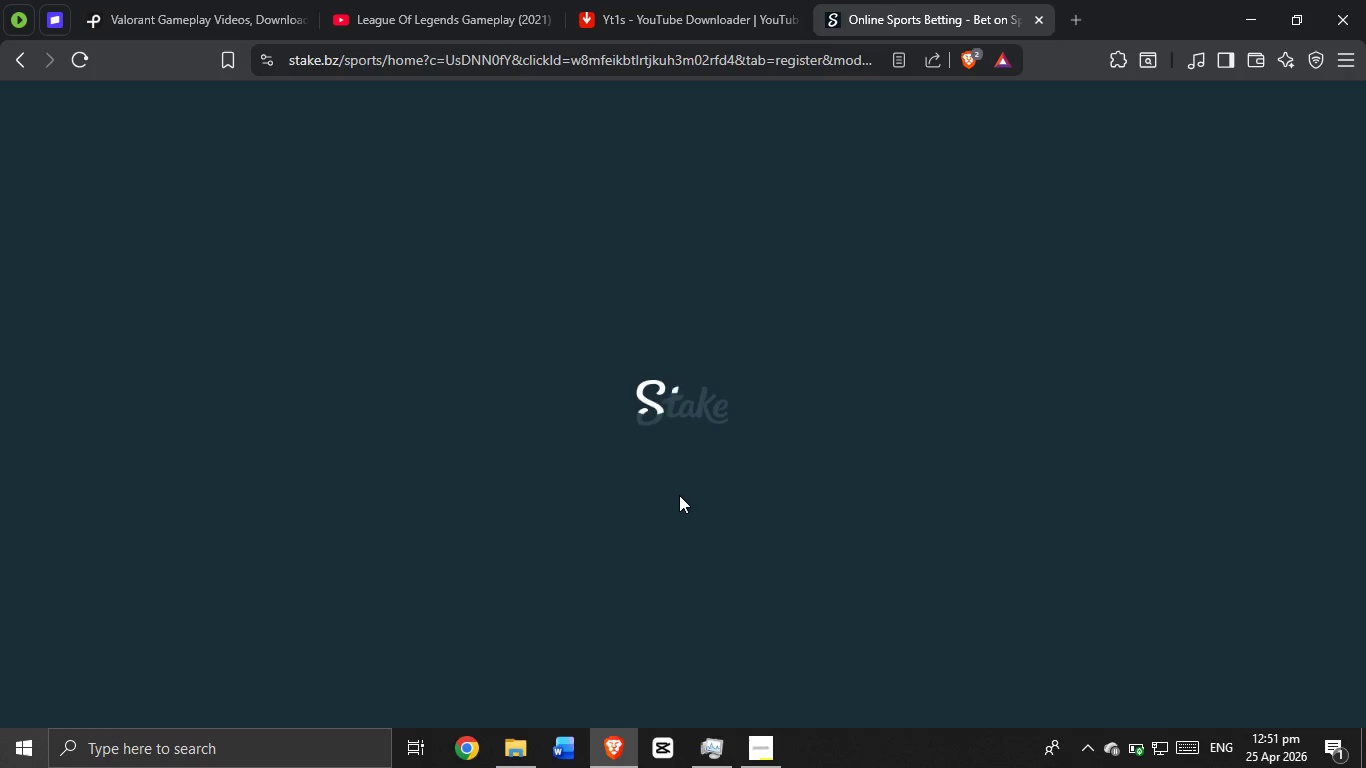 
wait(12.7)
 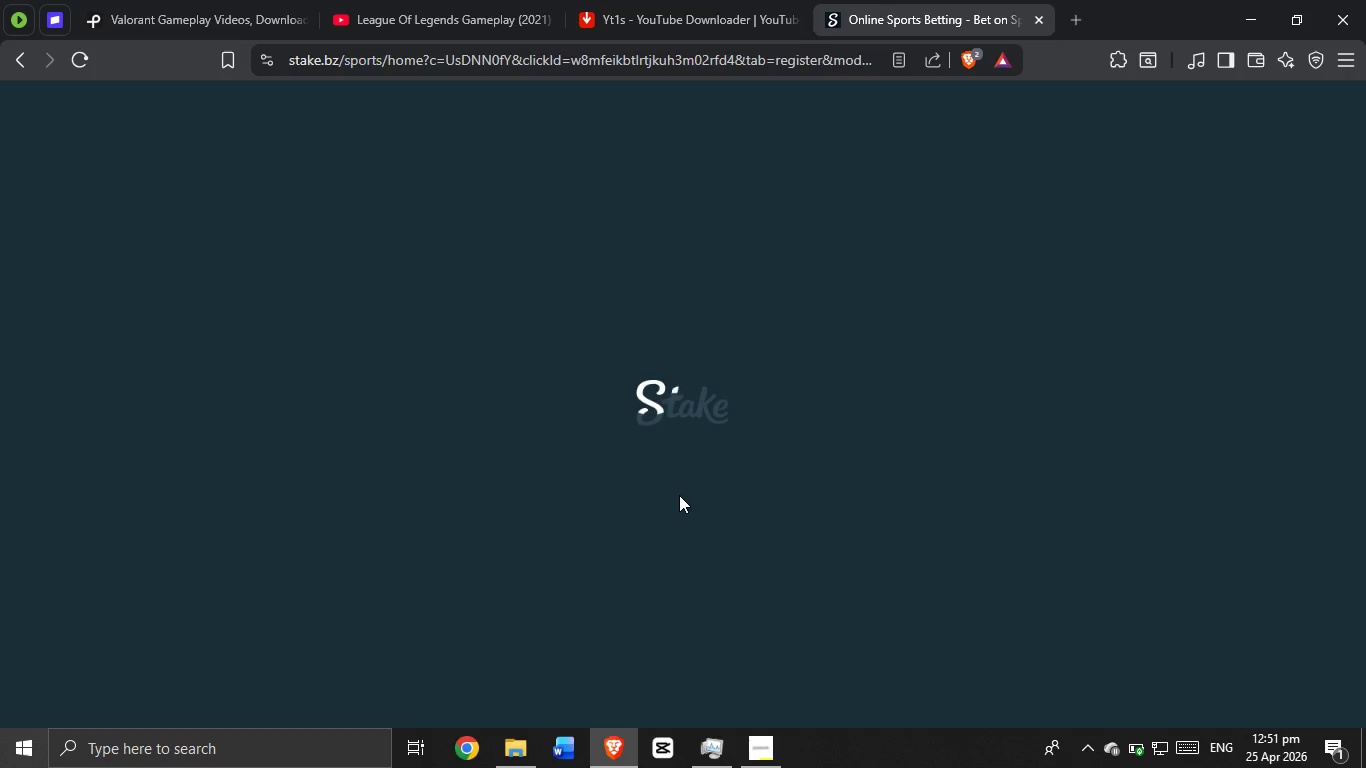 
left_click([982, 120])
 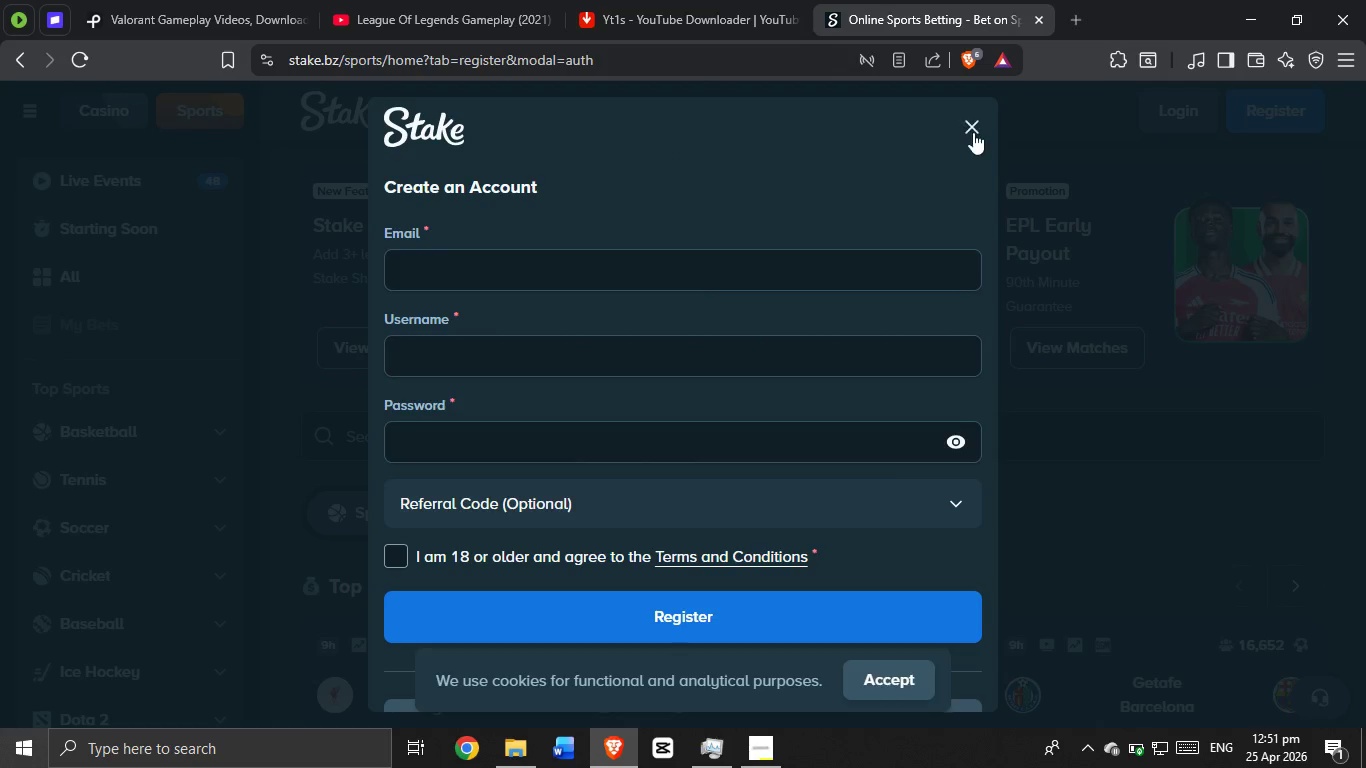 
left_click([973, 132])
 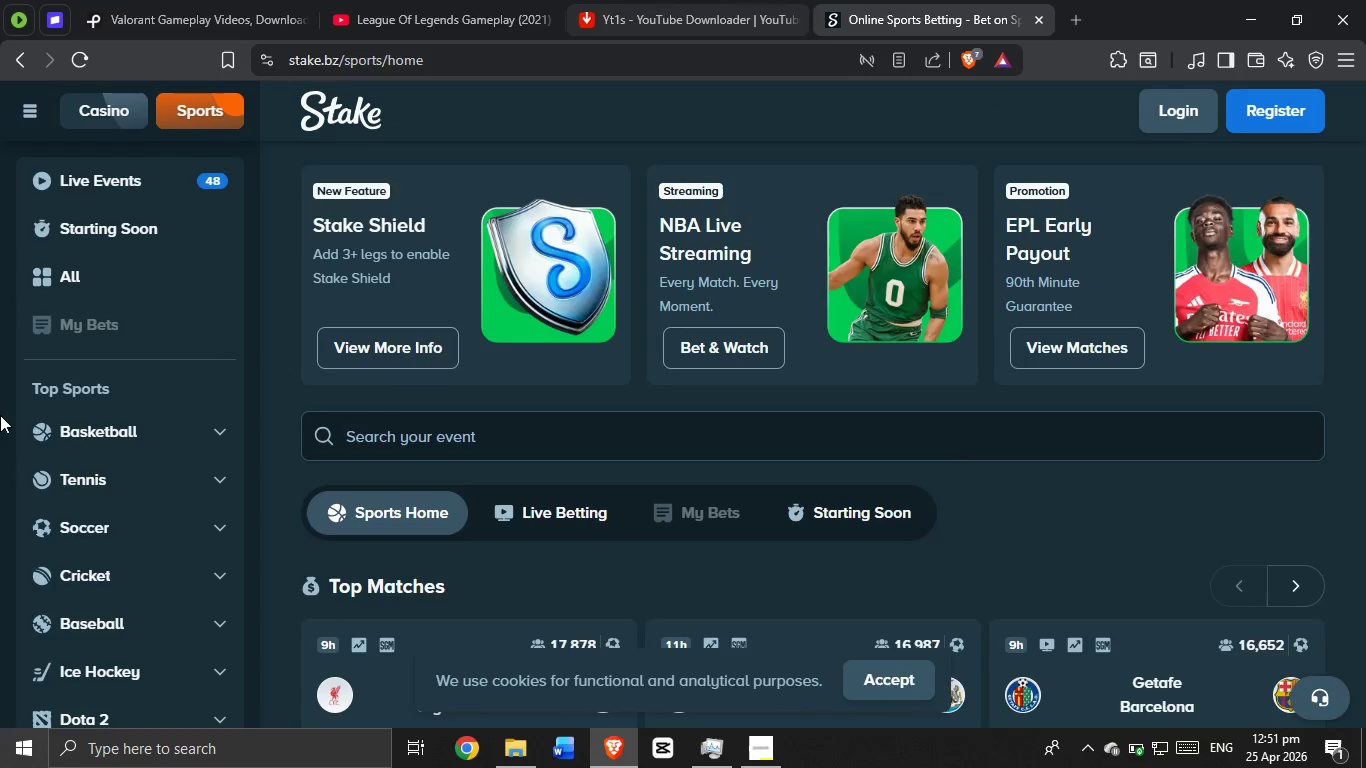 
left_click([686, 0])
 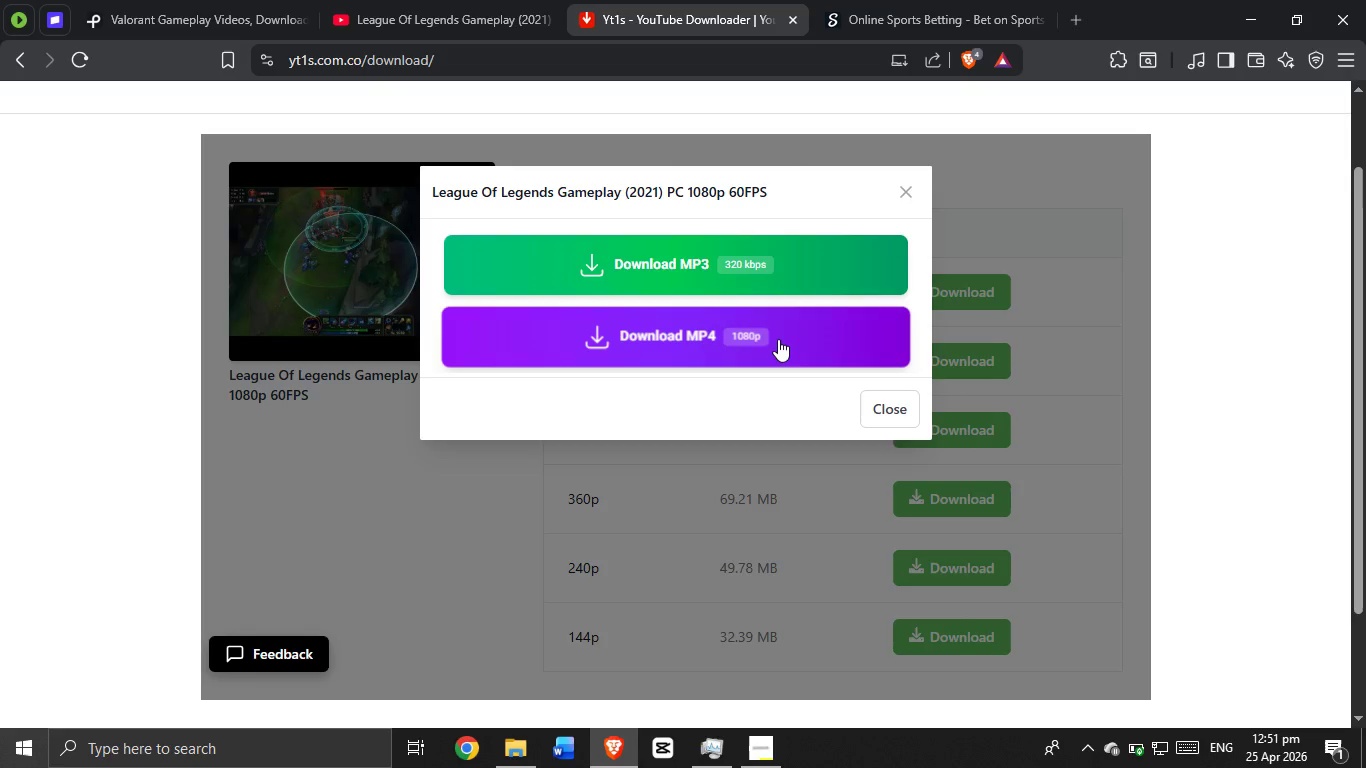 
left_click([778, 339])
 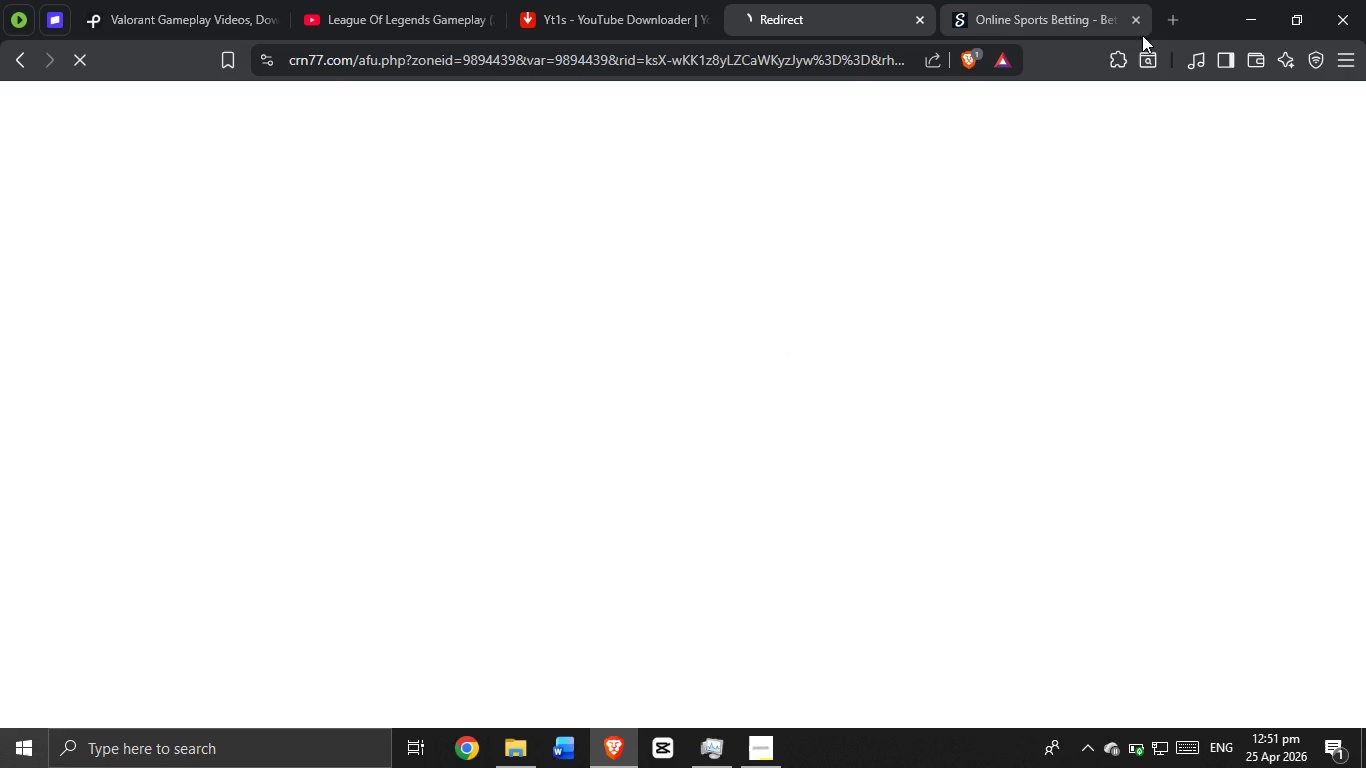 
left_click([1140, 22])
 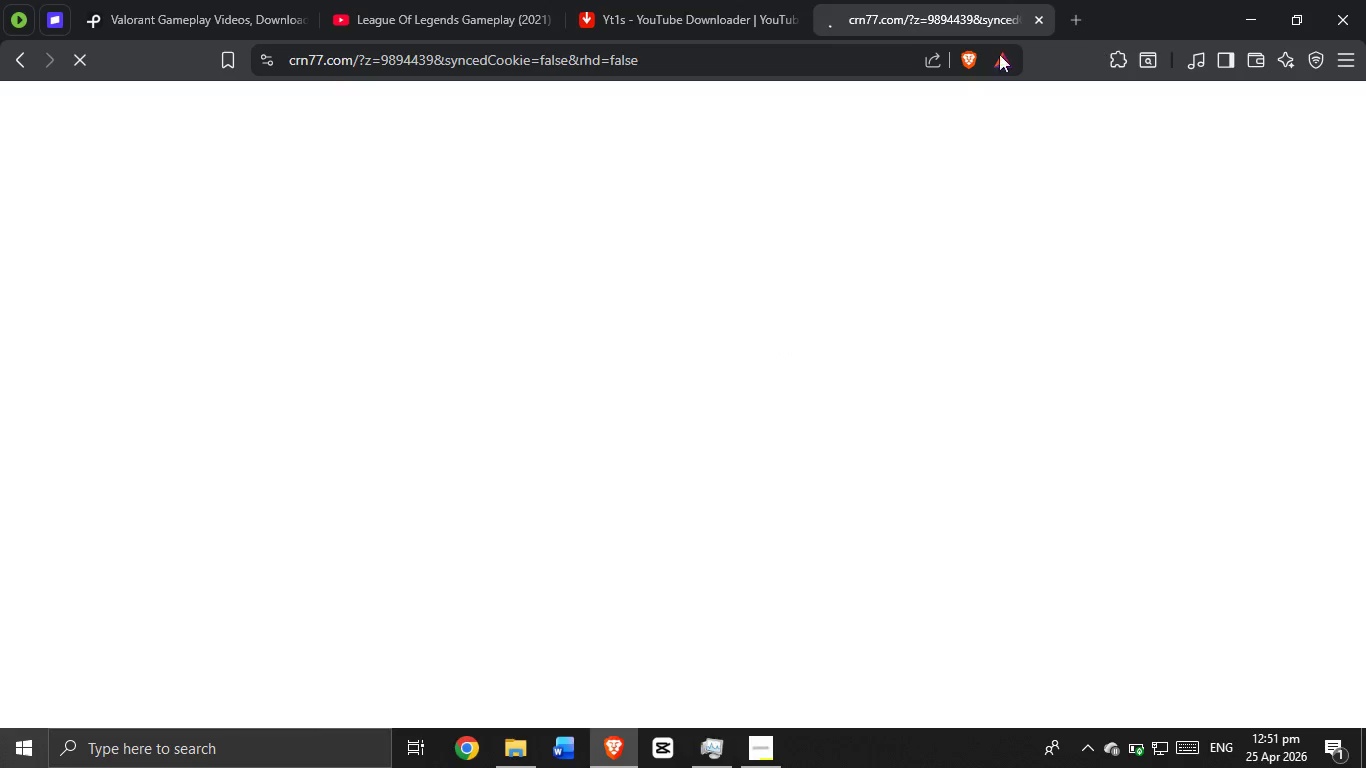 
left_click([735, 0])
 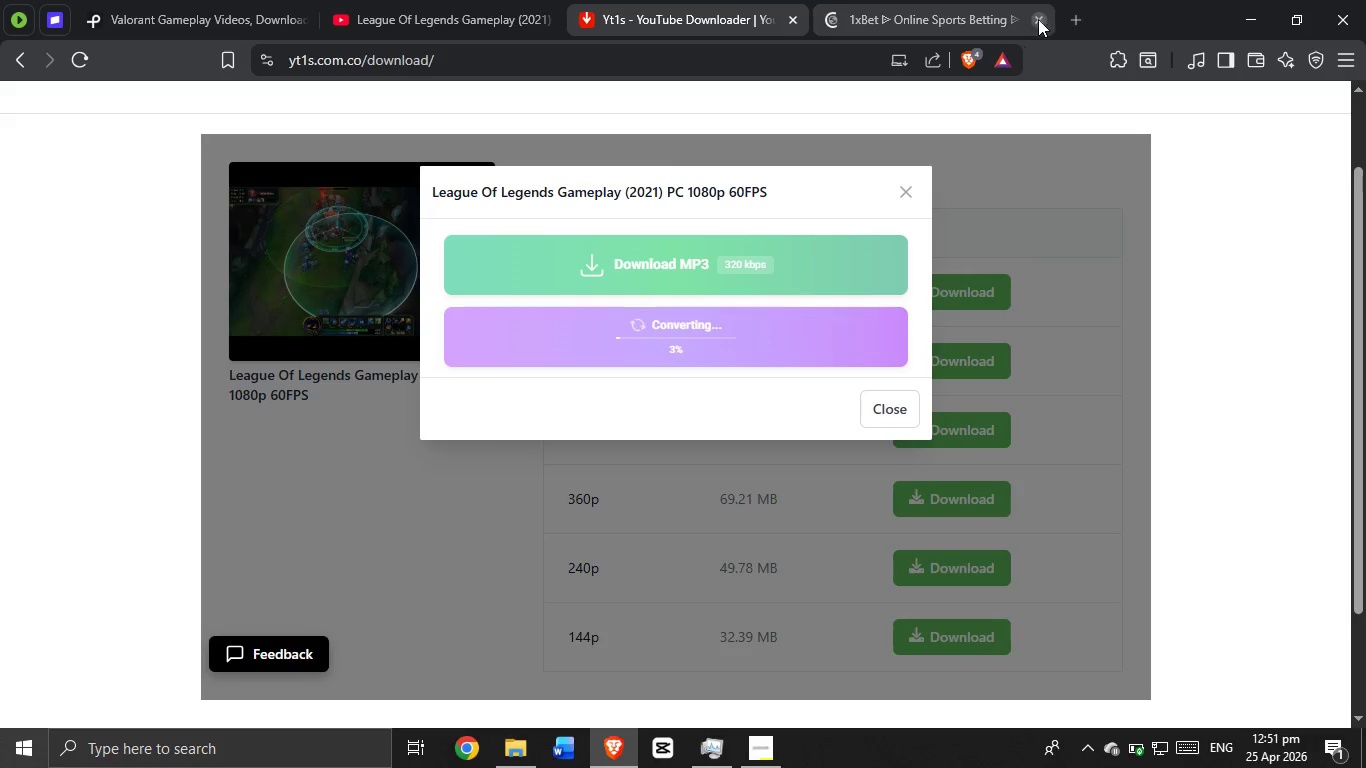 
left_click([1041, 21])
 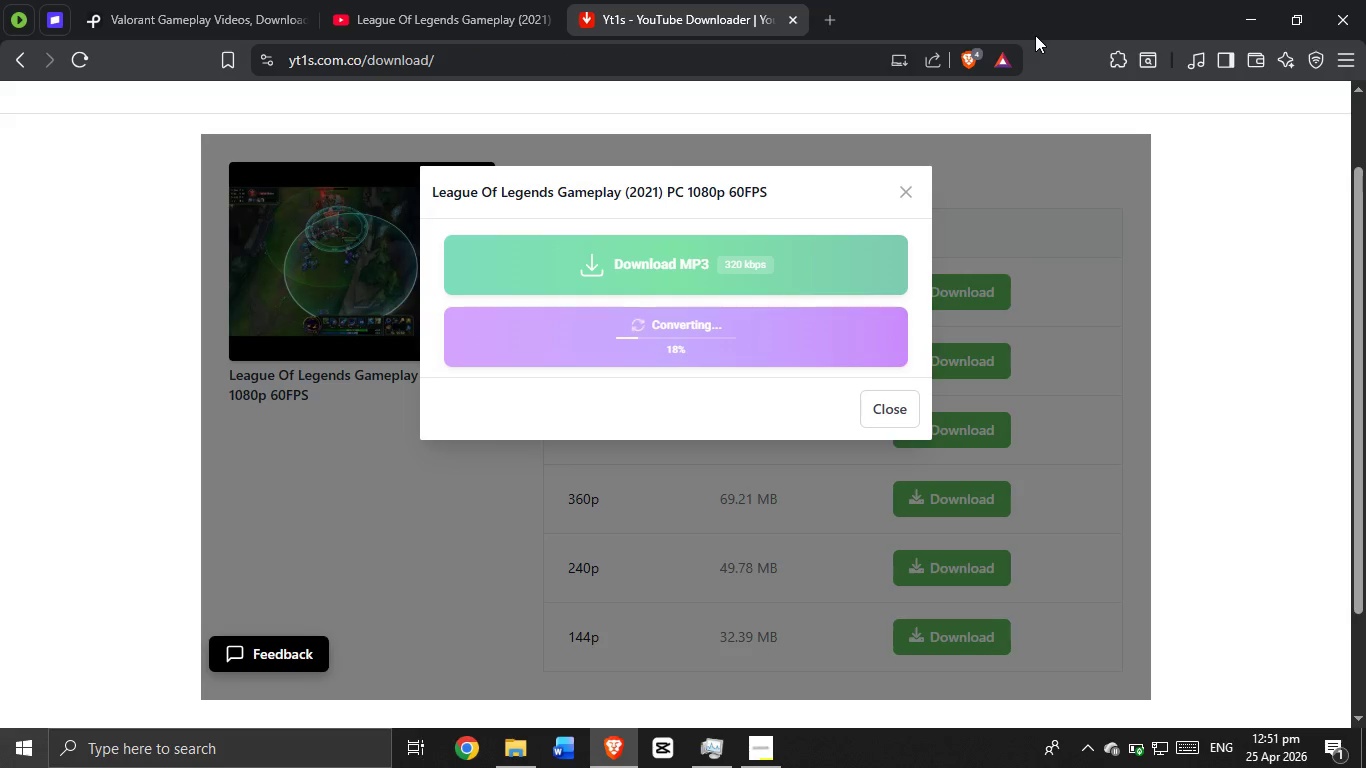 
wait(10.91)
 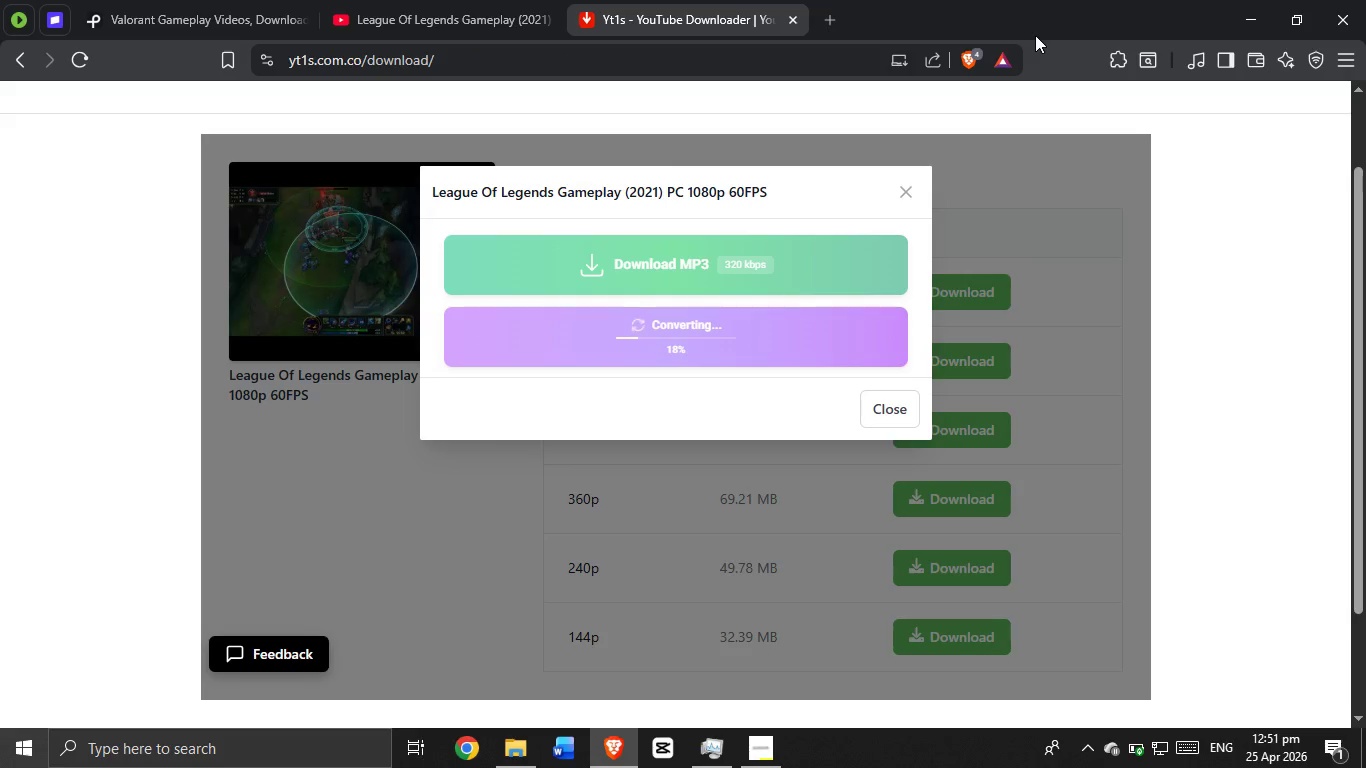 
mouse_move([912, 238])
 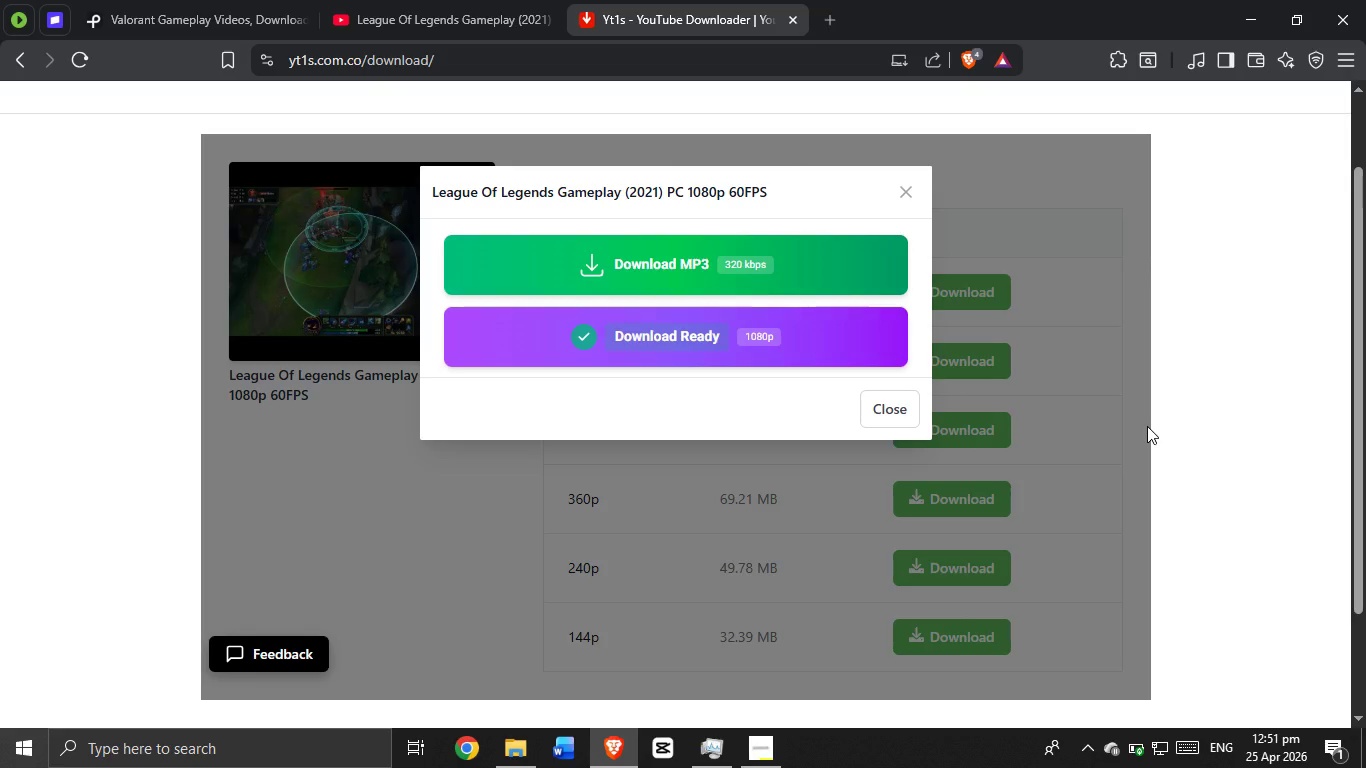 
wait(10.72)
 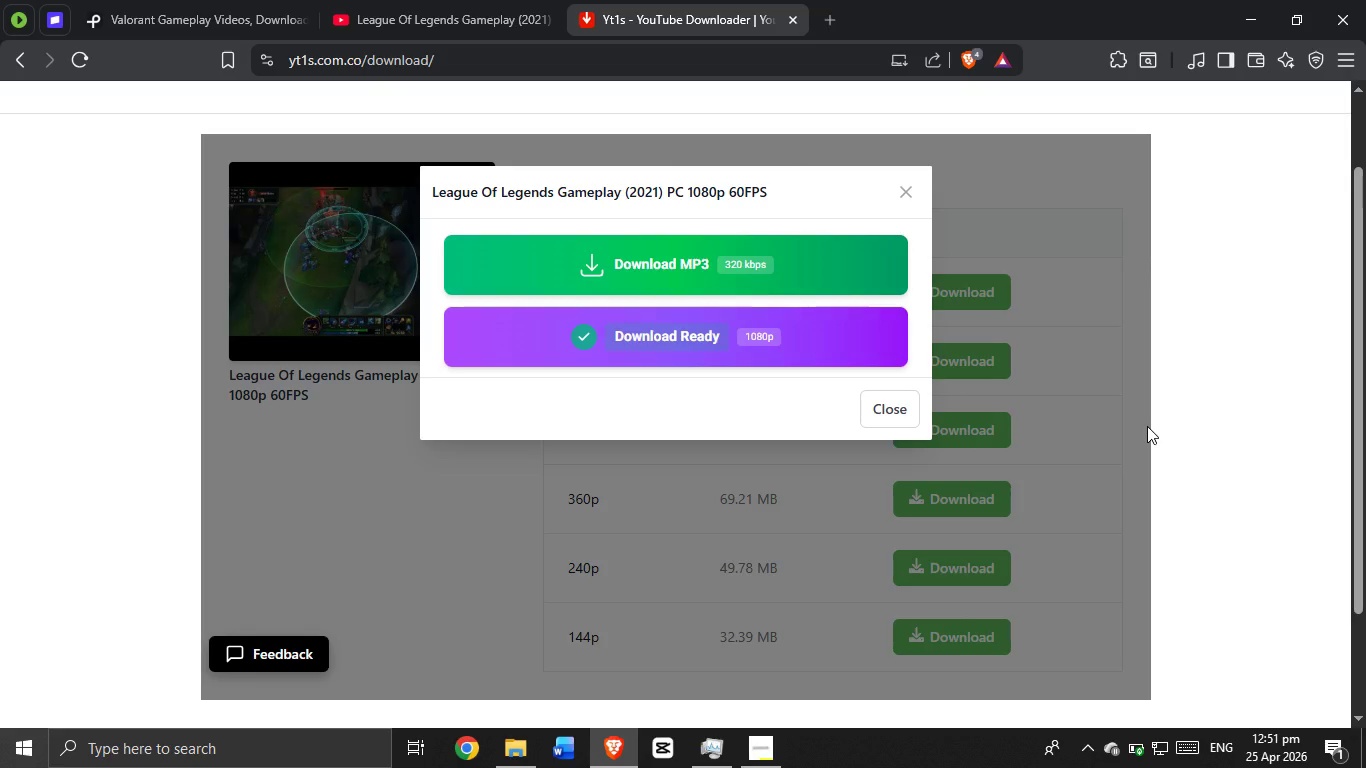 
left_click([822, 338])
 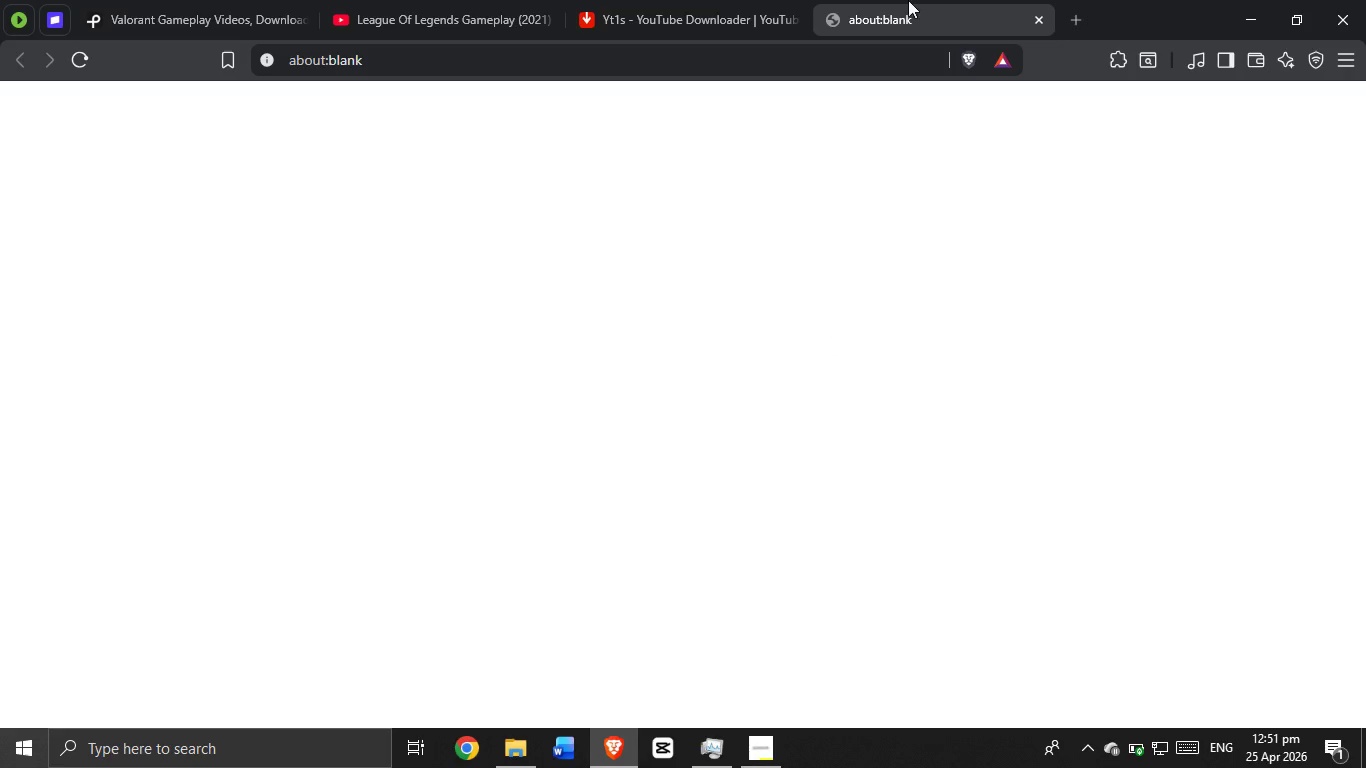 
left_click([775, 17])
 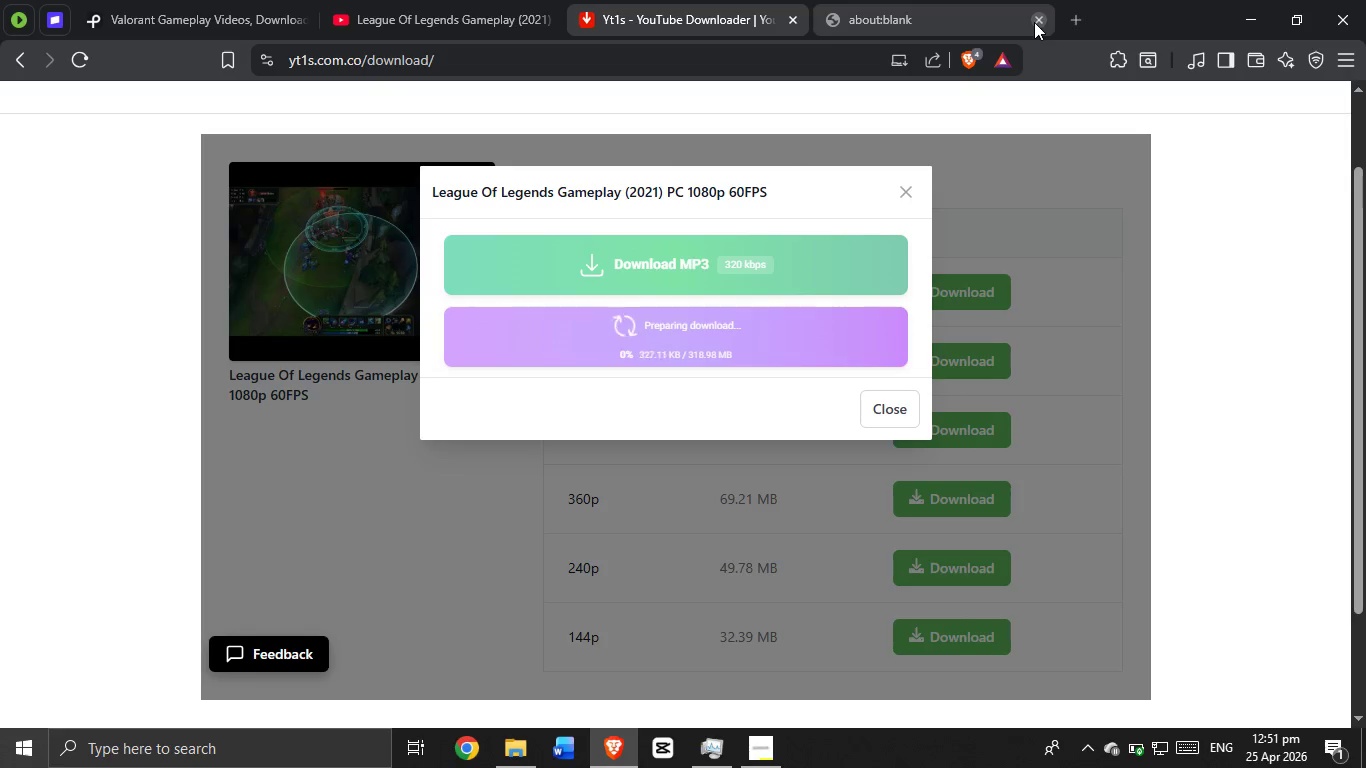 
left_click([1034, 22])
 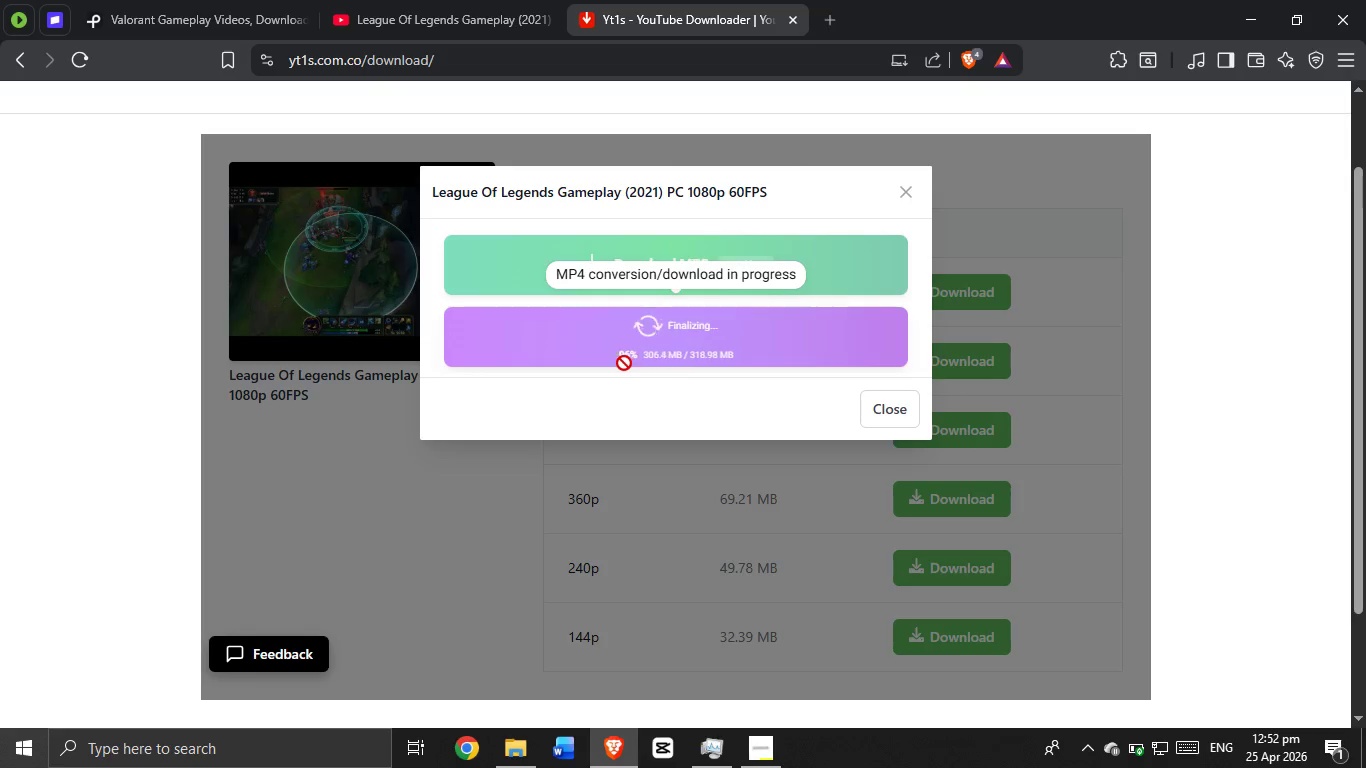 
wait(43.05)
 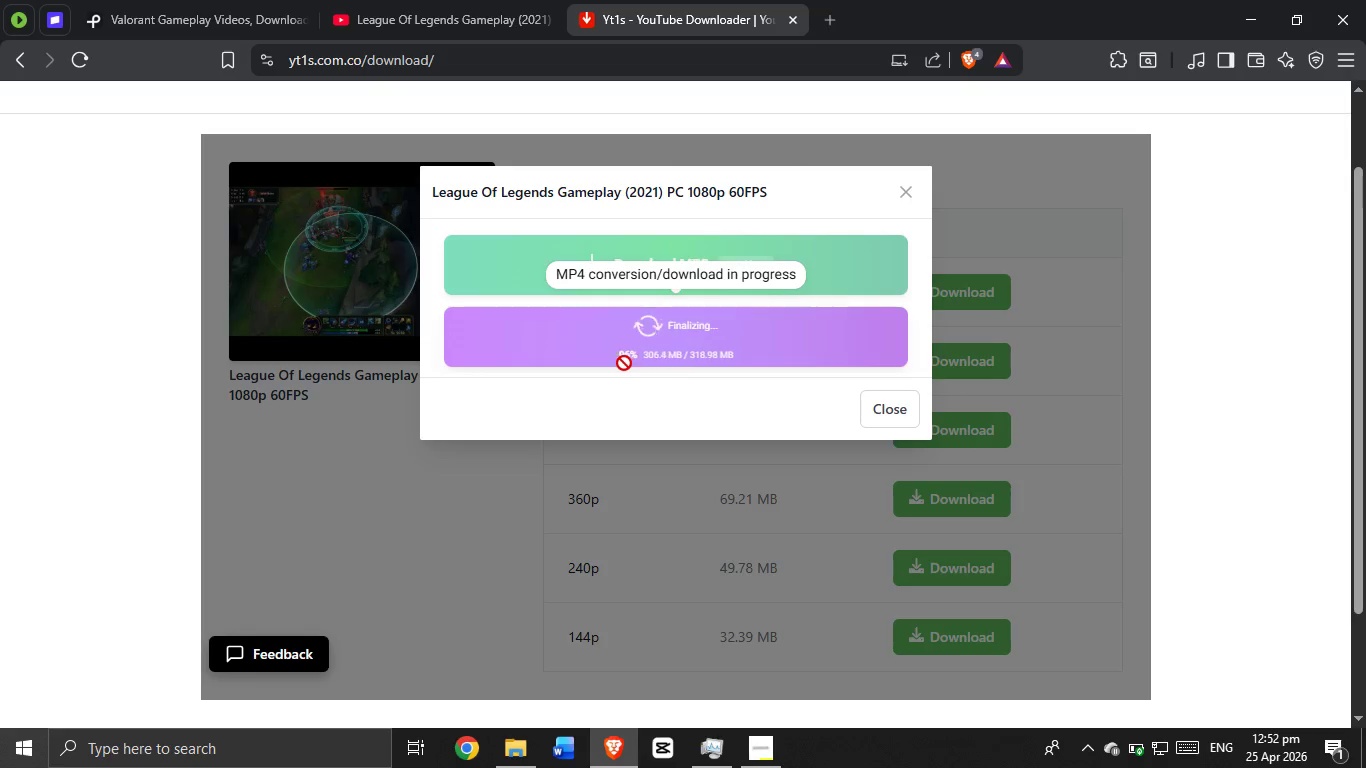 
left_click([501, 478])
 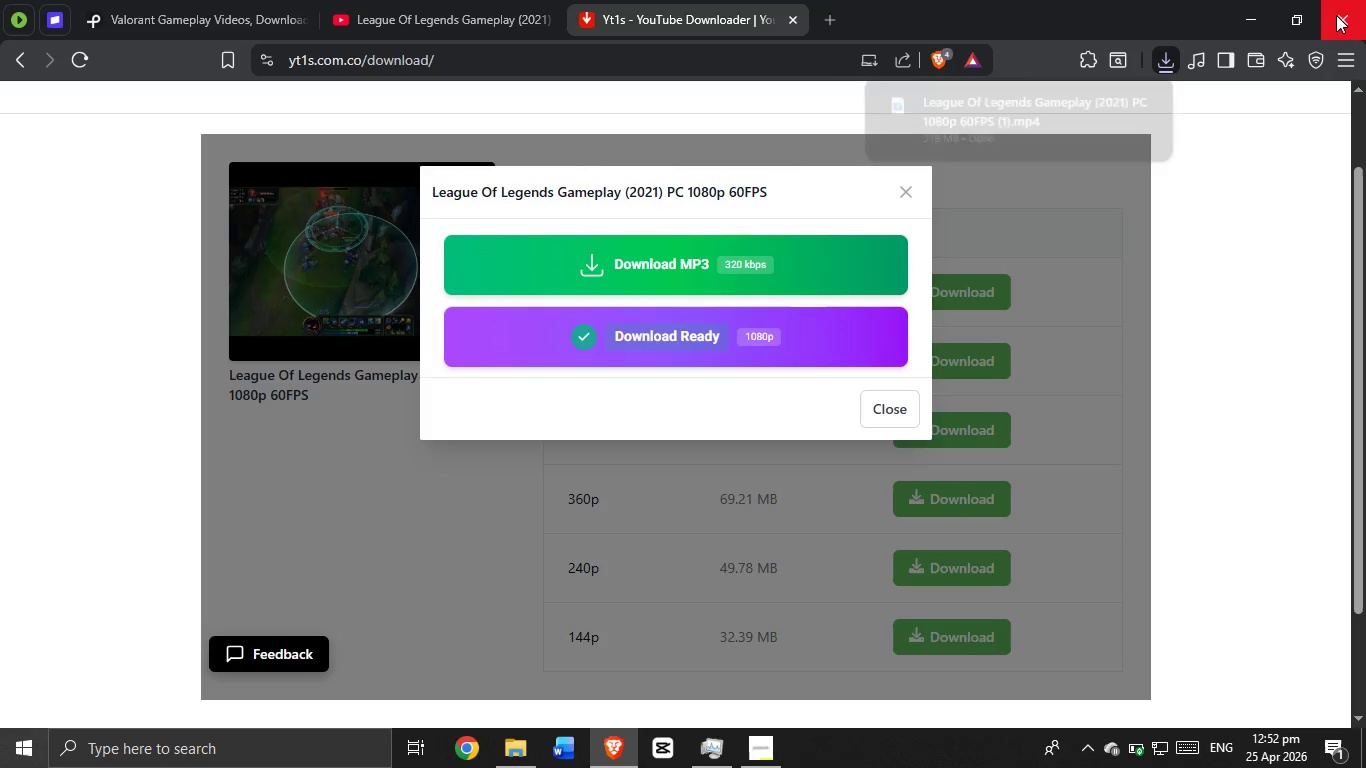 
double_click([671, 763])
 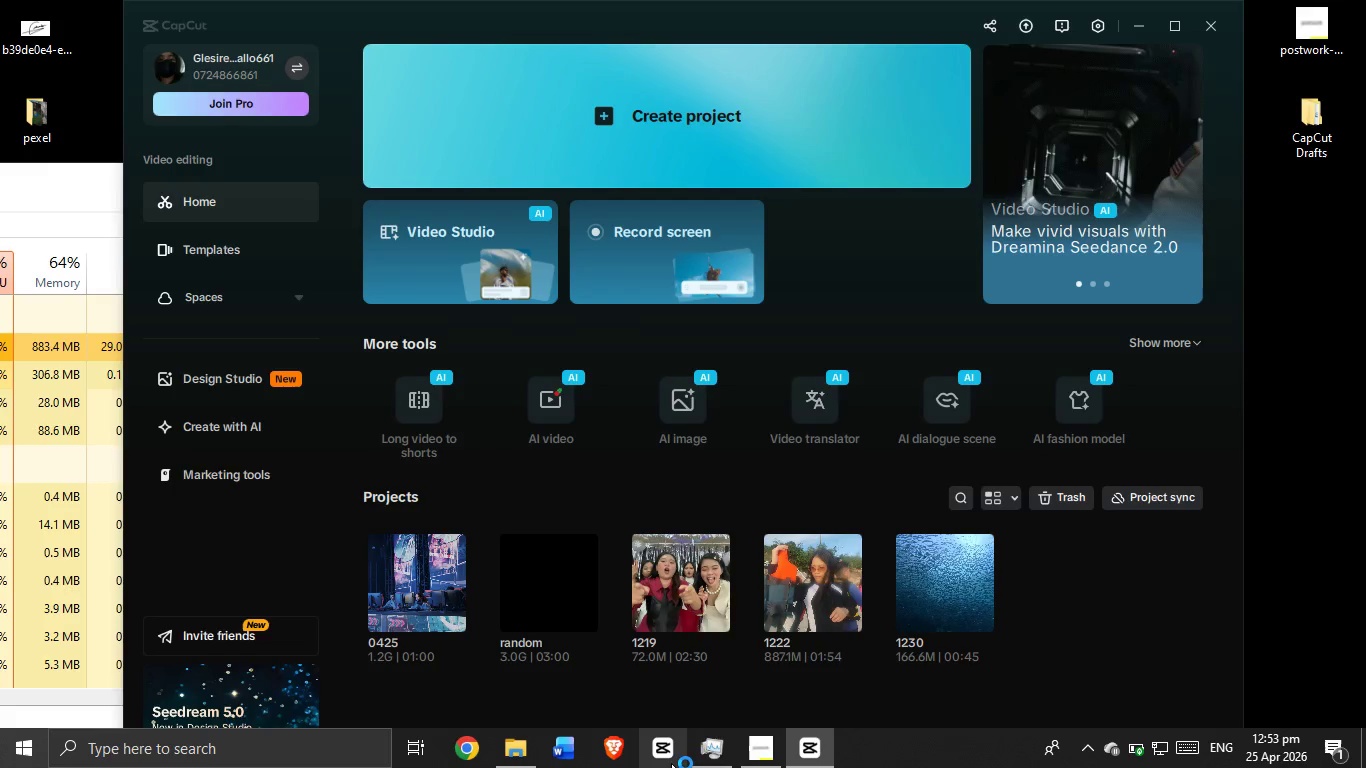 
wait(23.23)
 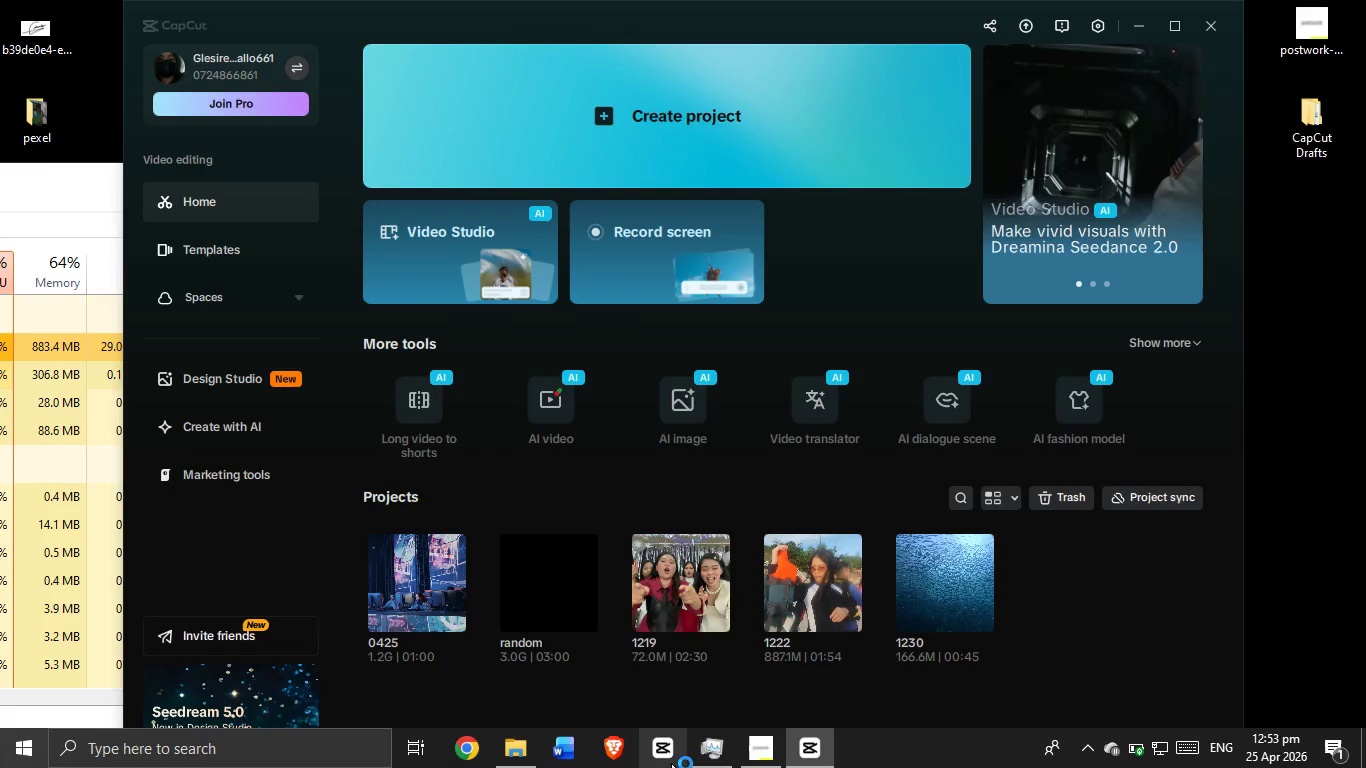 
left_click([402, 607])
 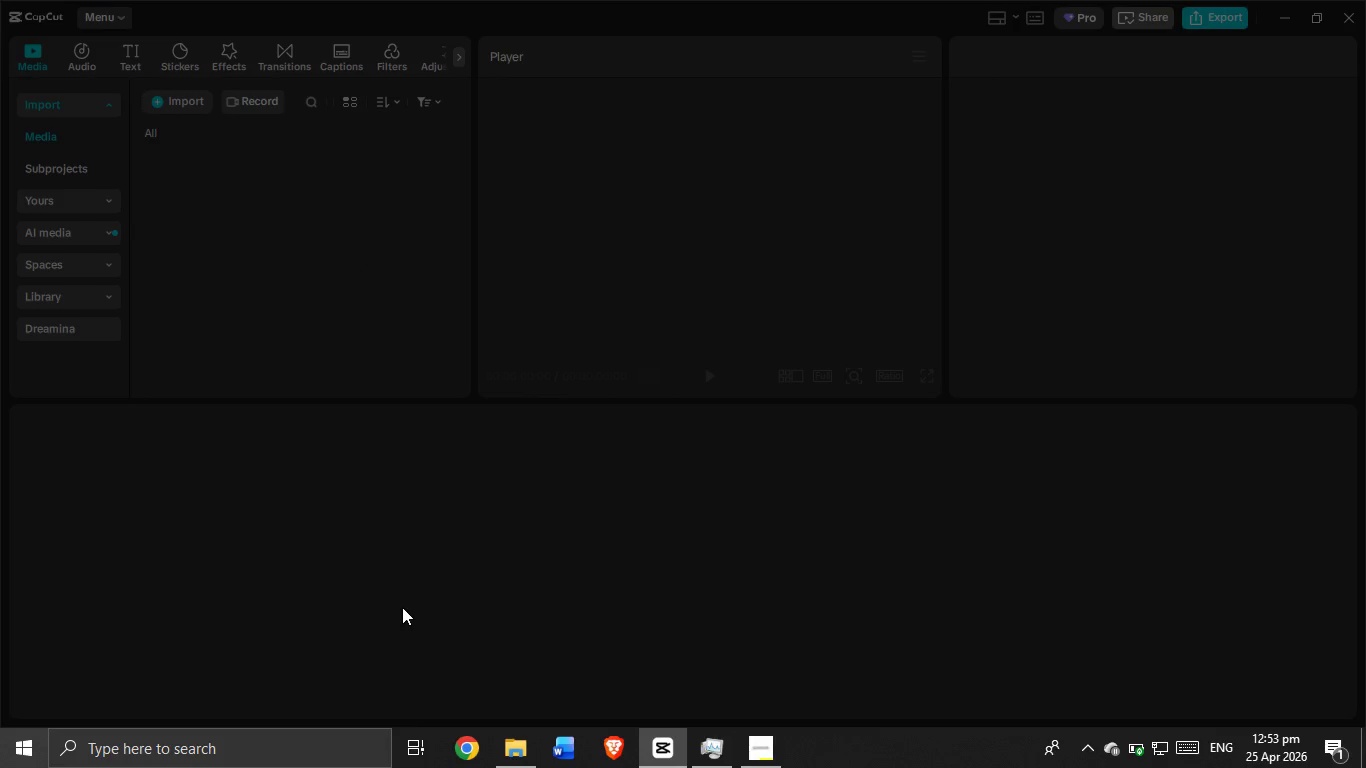 
wait(15.7)
 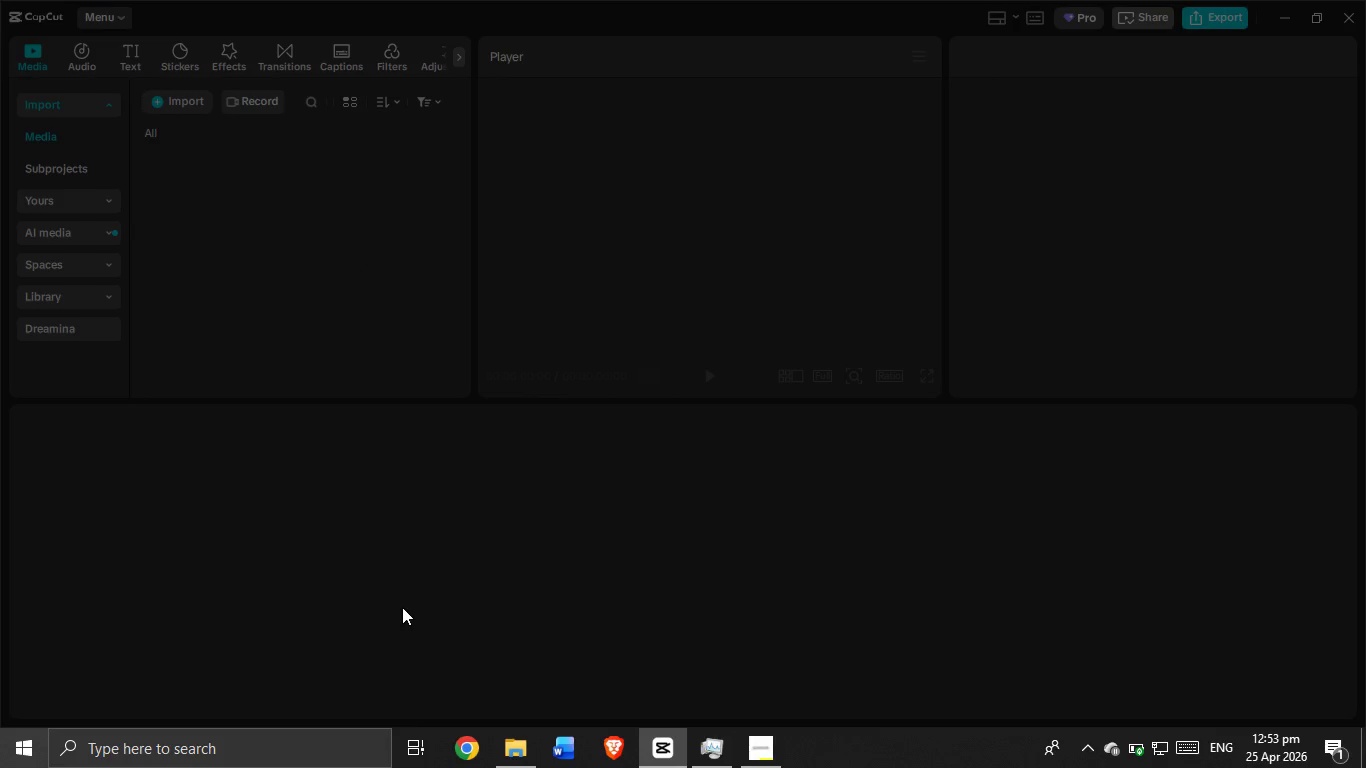 
scroll: coordinate [282, 297], scroll_direction: down, amount: 5.0
 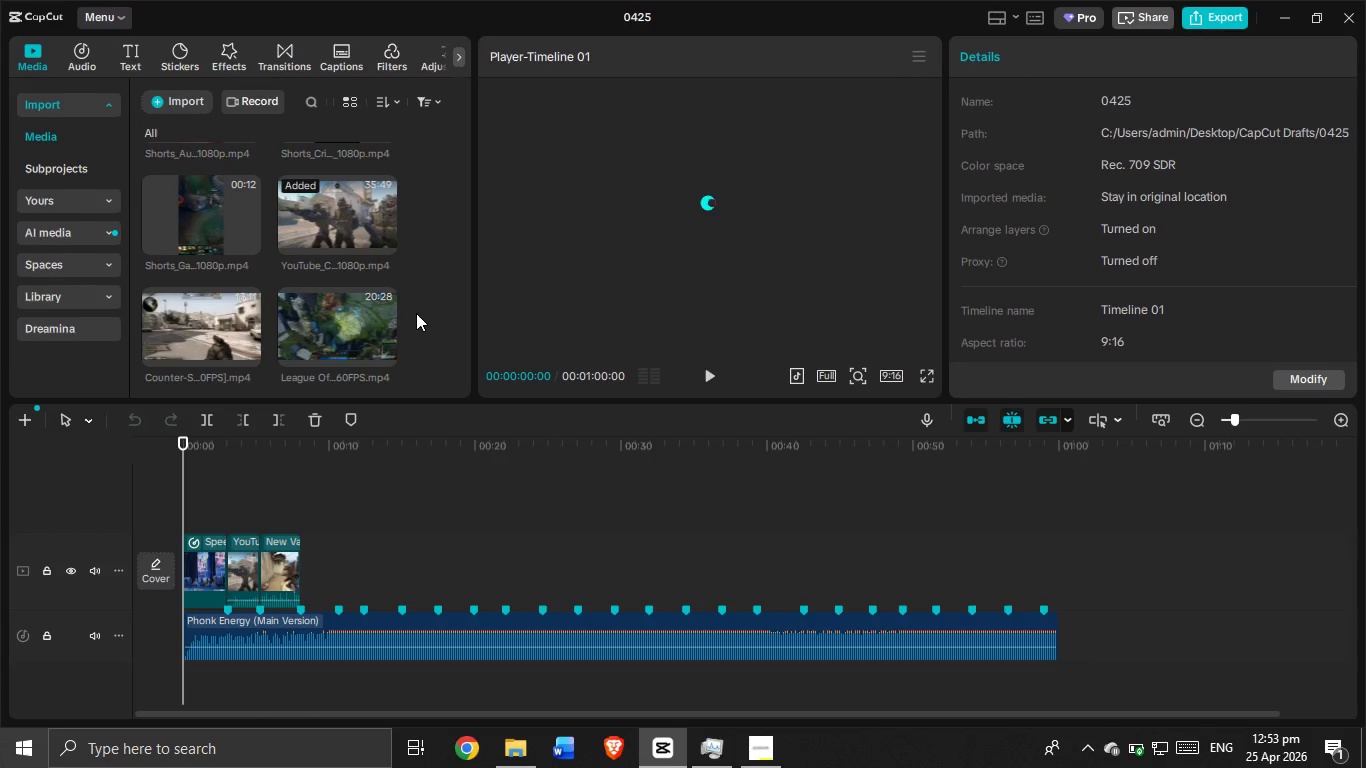 
left_click_drag(start_coordinate=[416, 313], to_coordinate=[329, 315])
 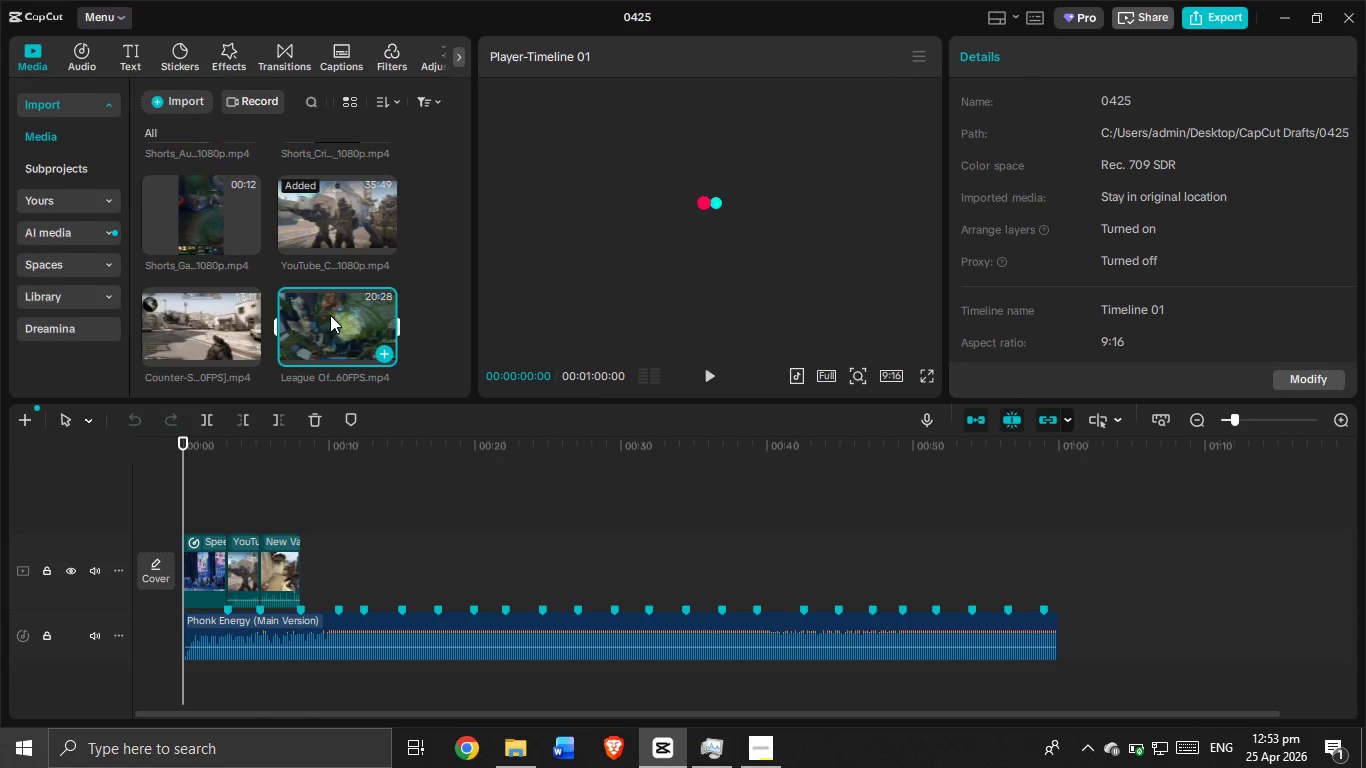 
key(Backspace)
 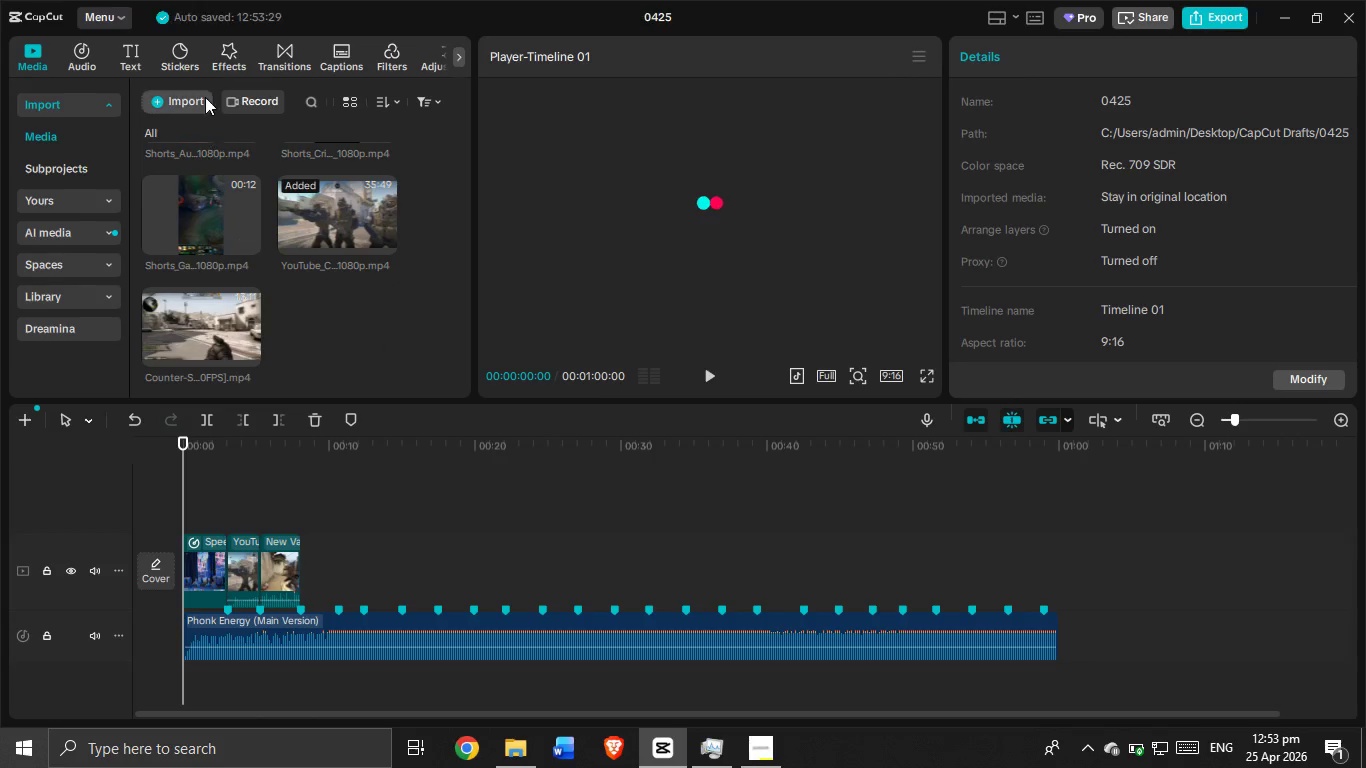 
left_click([205, 96])
 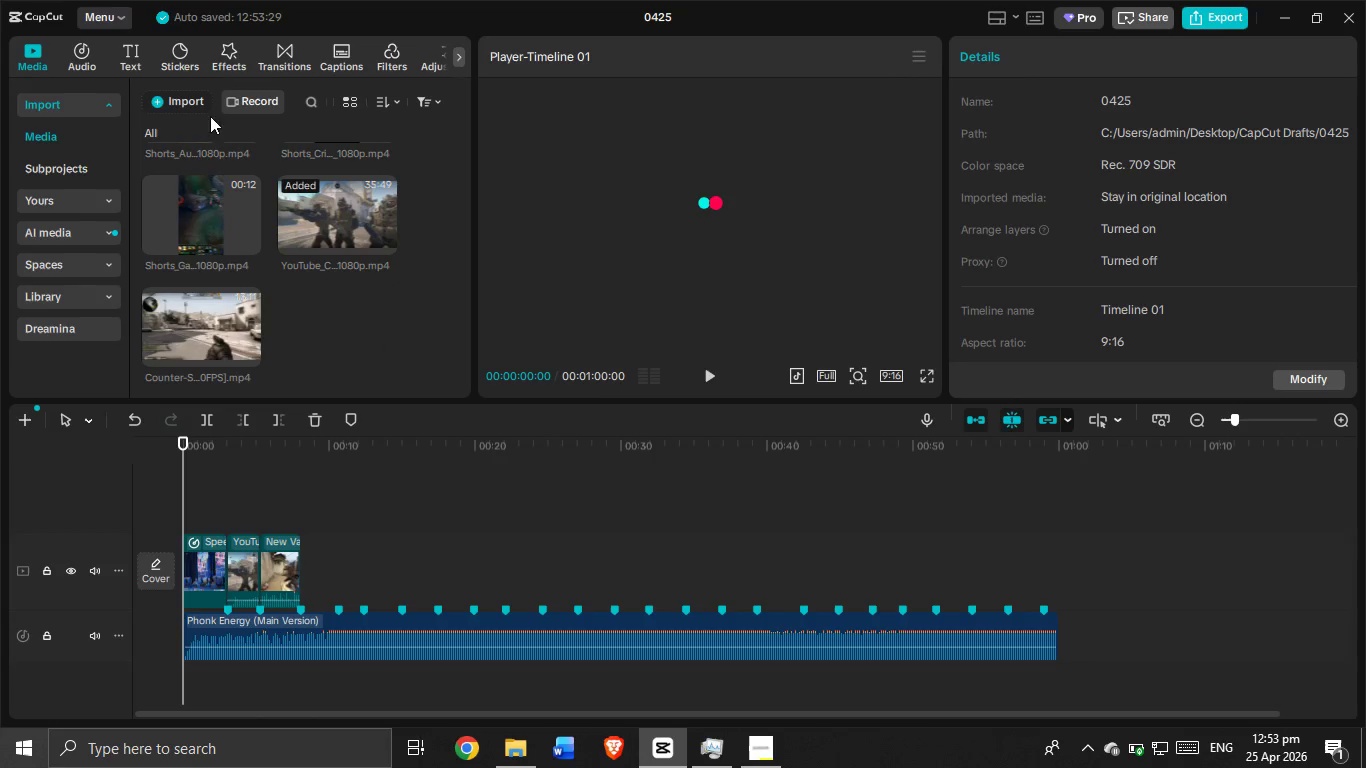 
mouse_move([238, 133])
 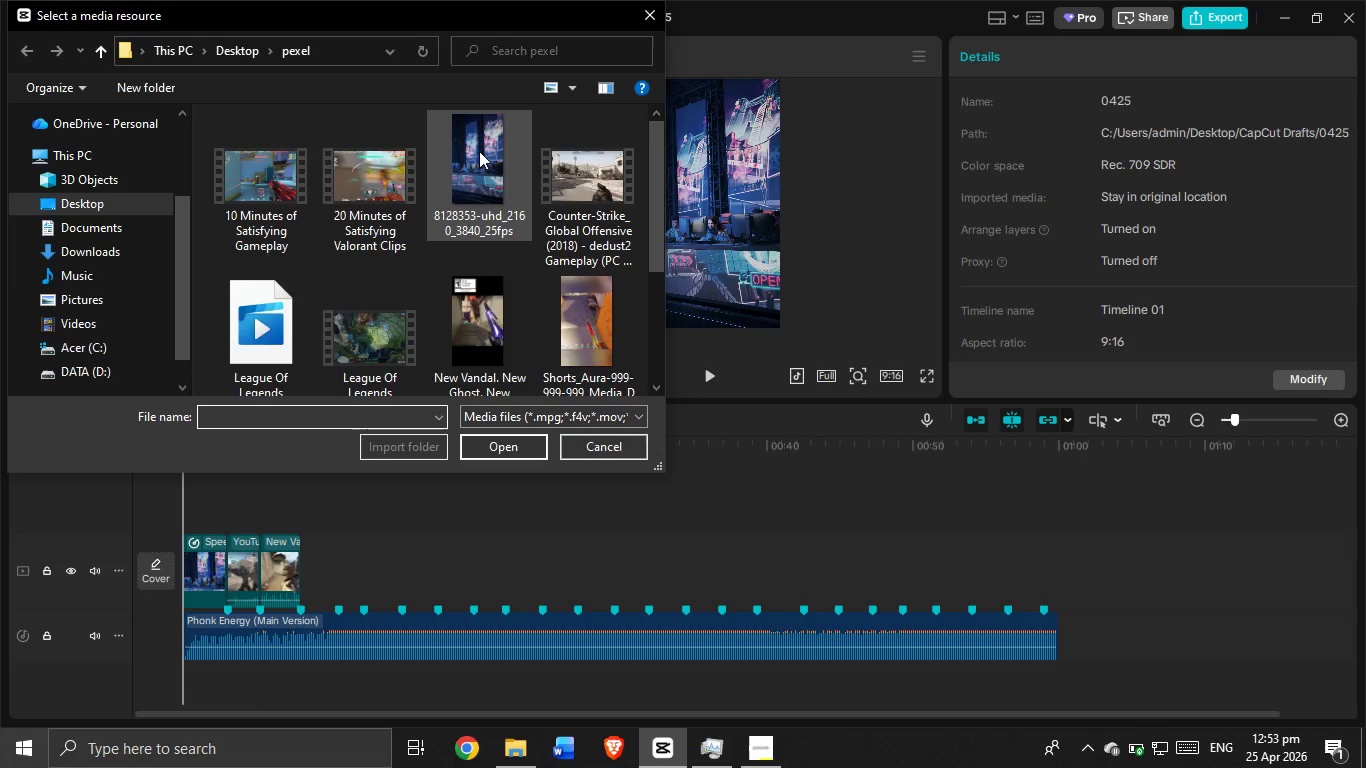 
scroll: coordinate [479, 154], scroll_direction: down, amount: 2.0
 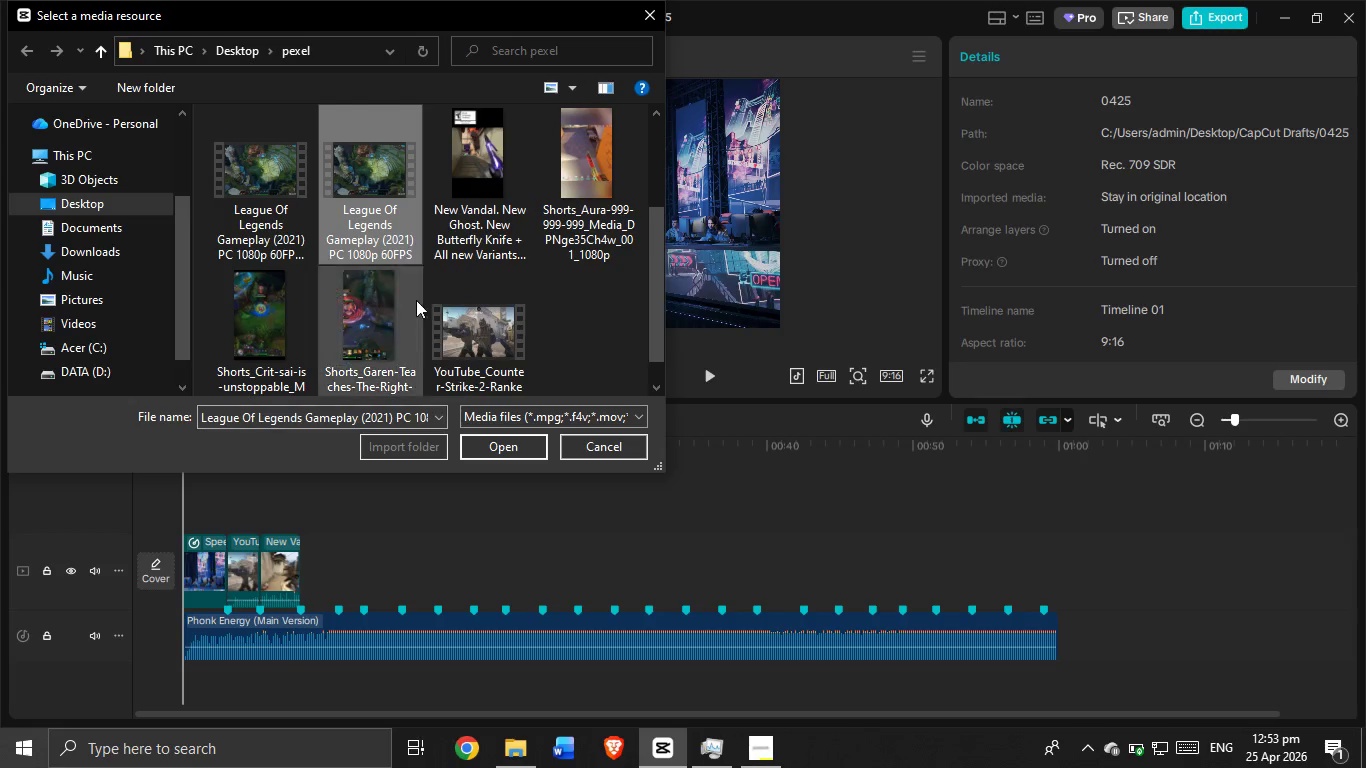 
left_click([480, 437])
 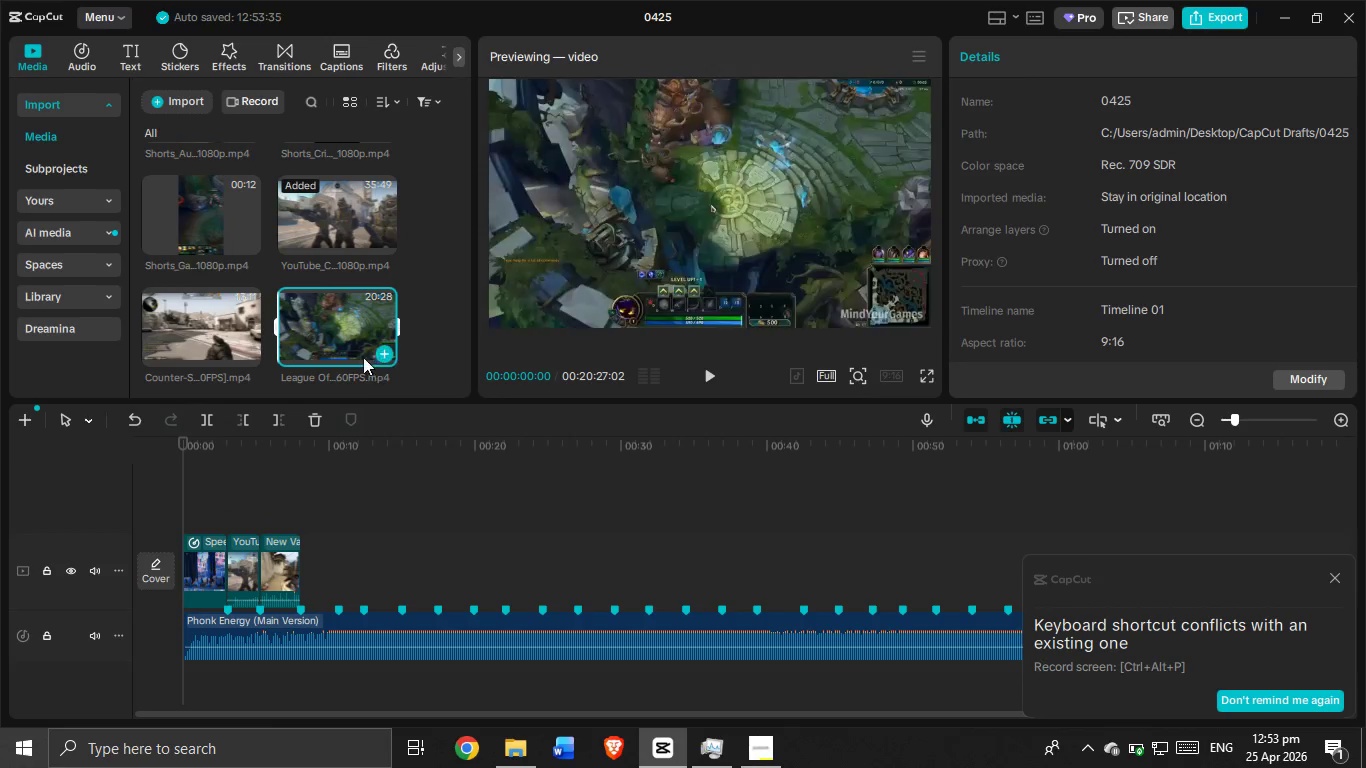 
left_click_drag(start_coordinate=[341, 331], to_coordinate=[355, 544])
 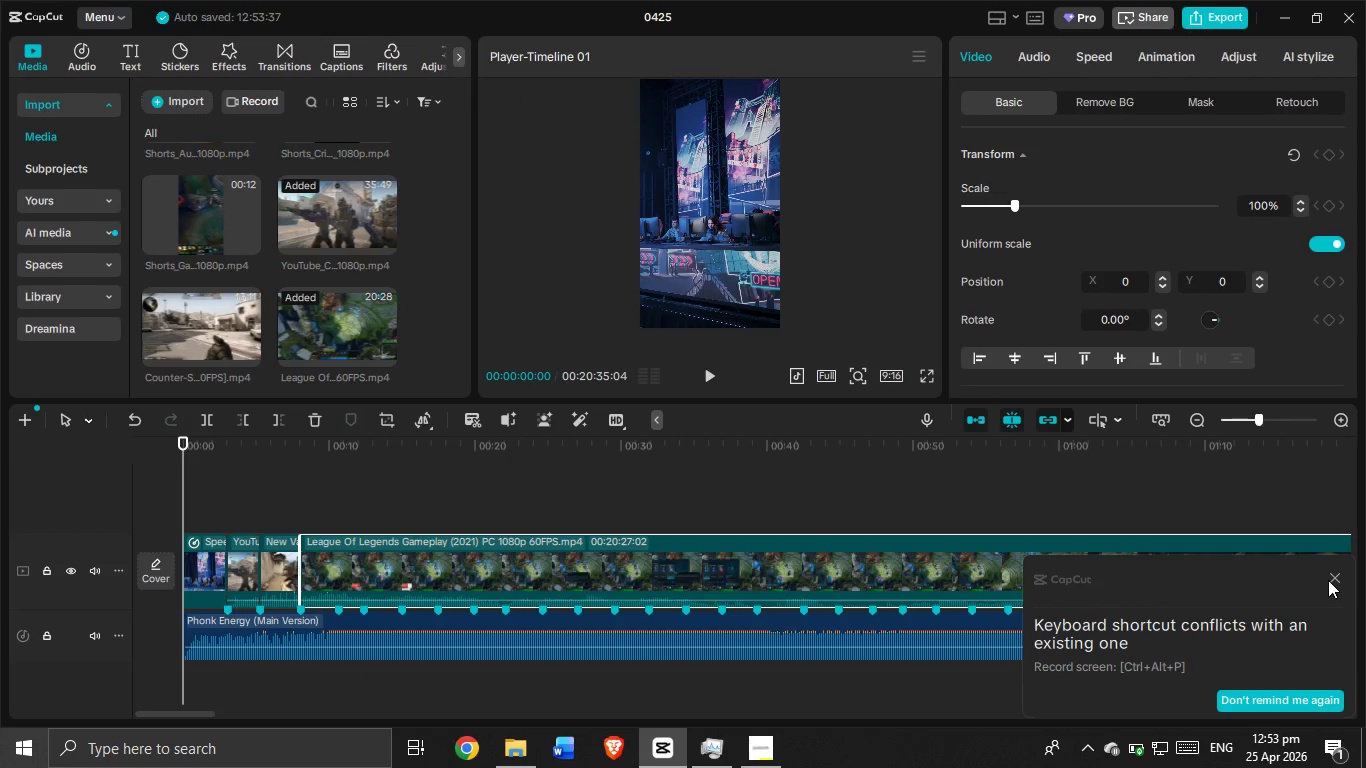 
double_click([1346, 571])
 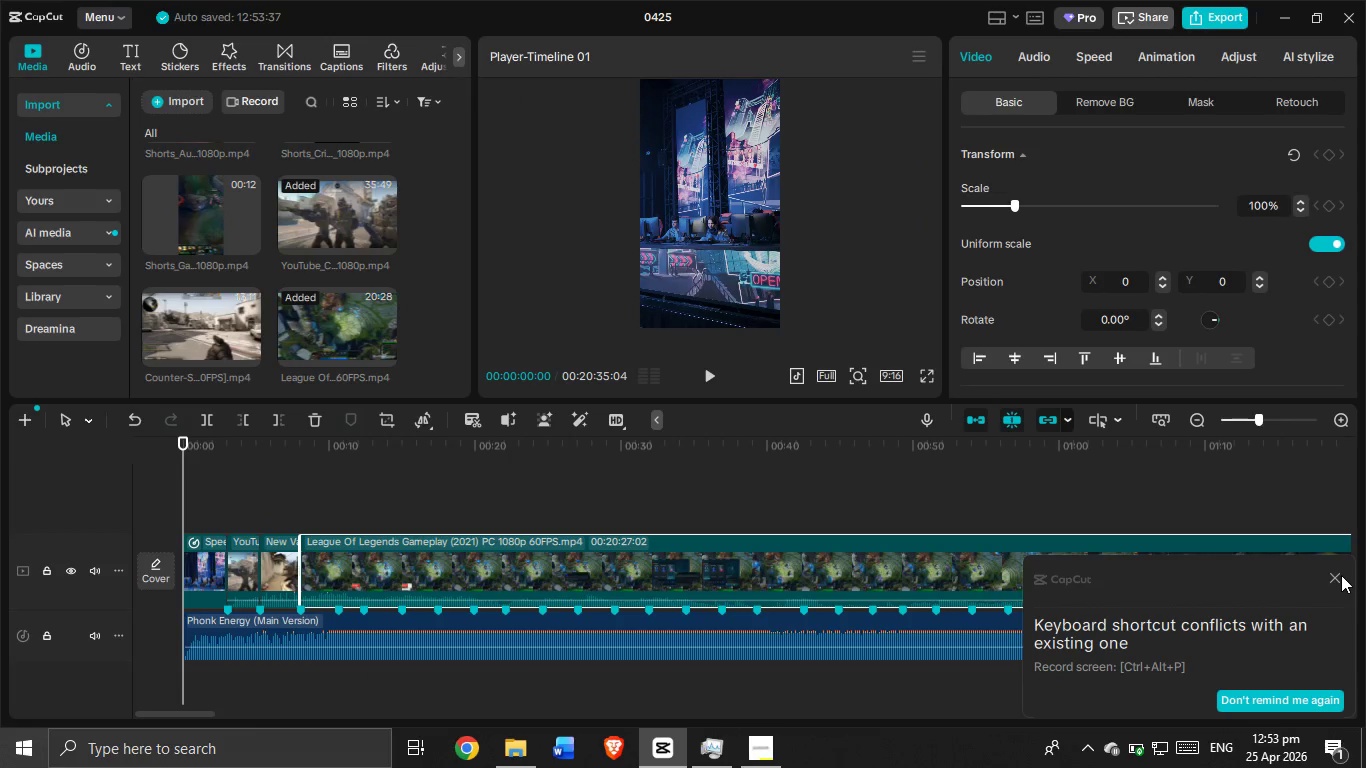 
left_click([1341, 575])
 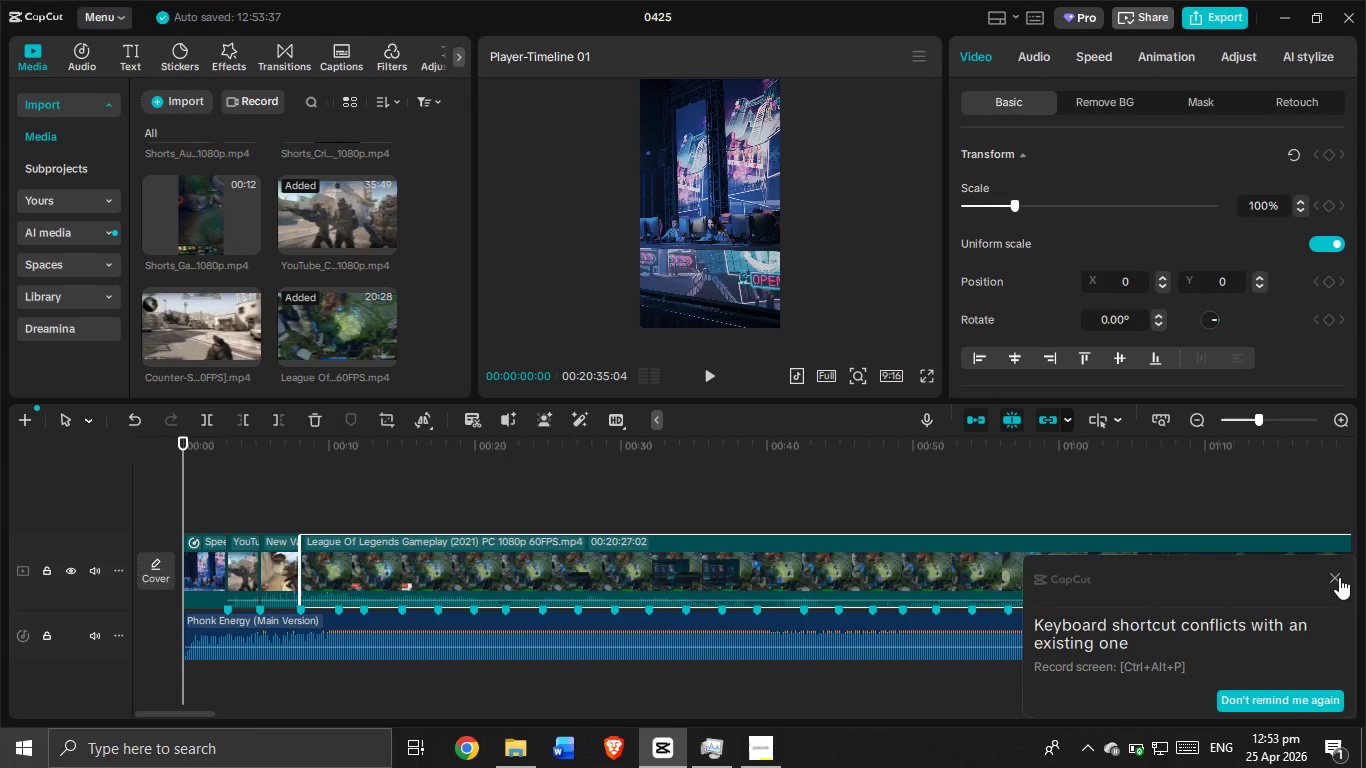 
left_click([1339, 577])
 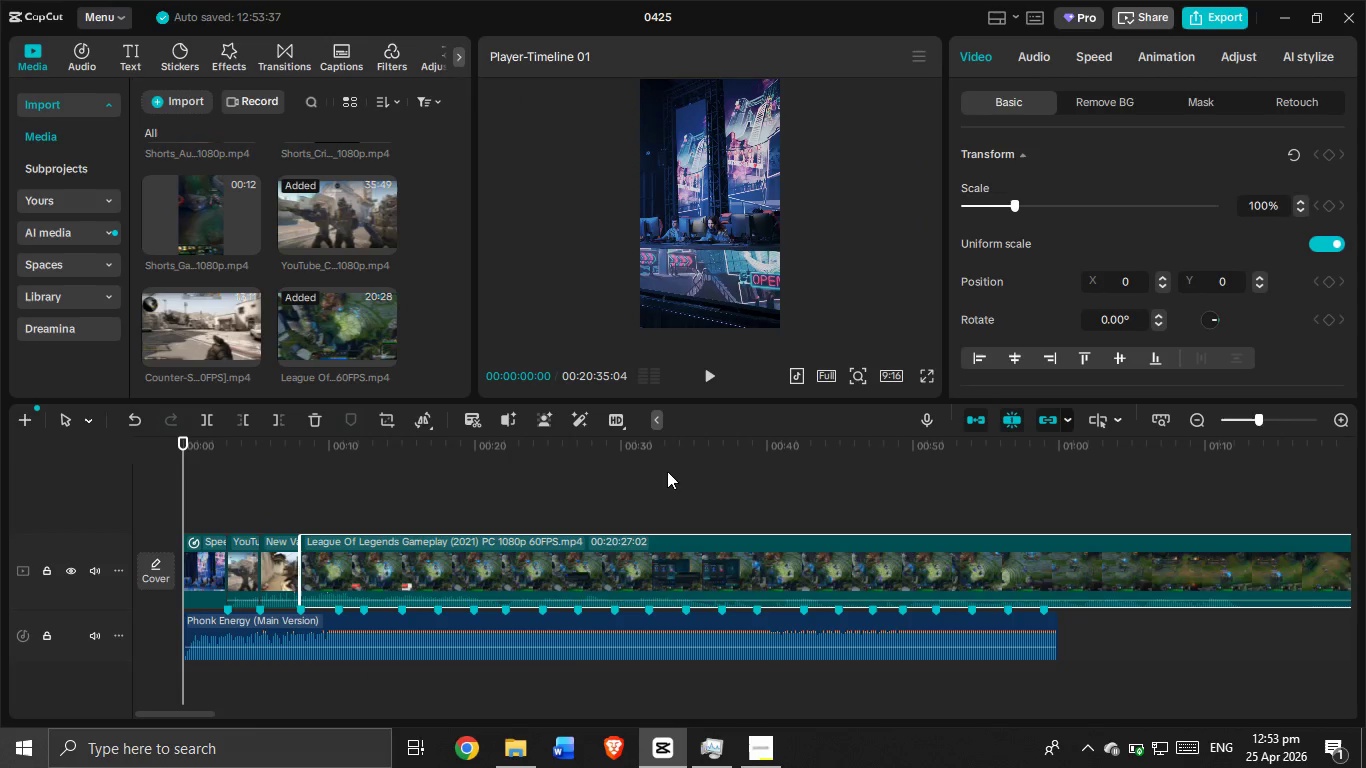 
key(Control+ControlLeft)
 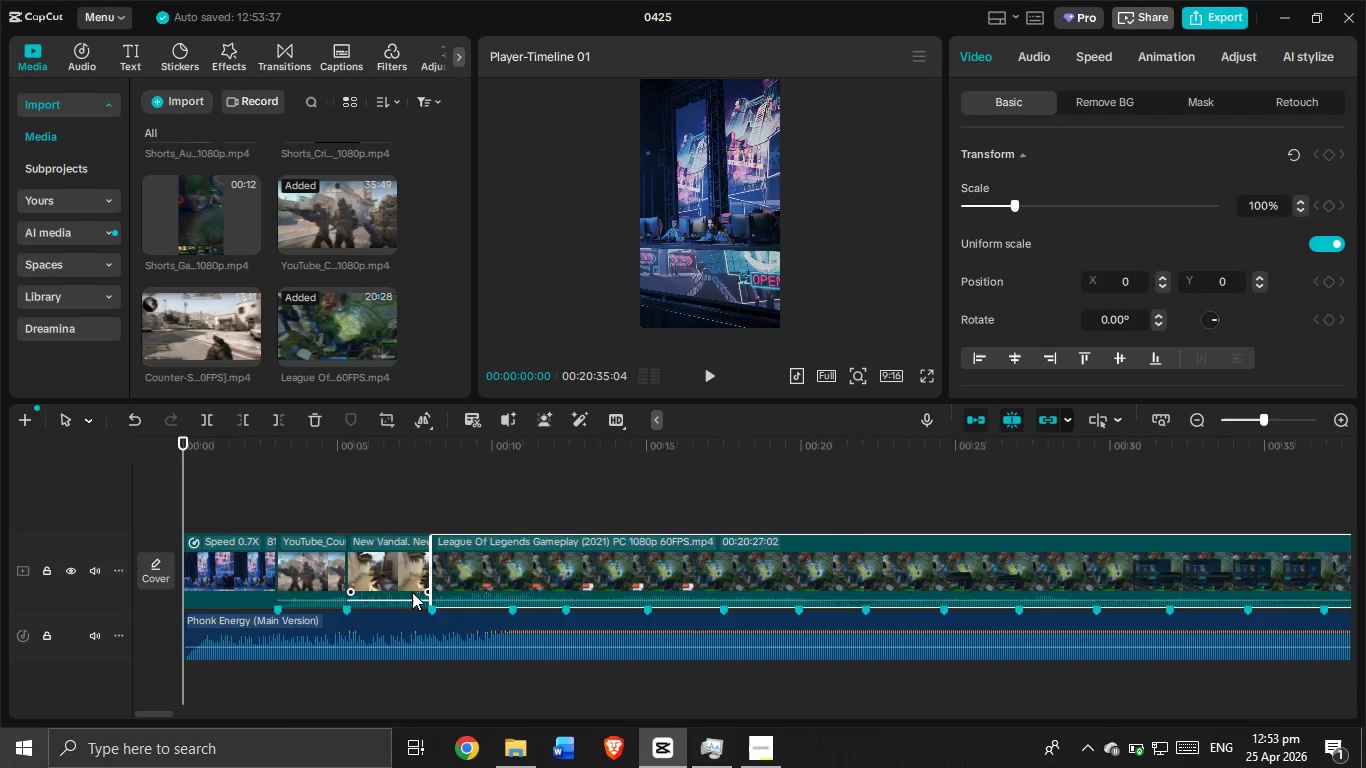 
key(Control+ControlLeft)
 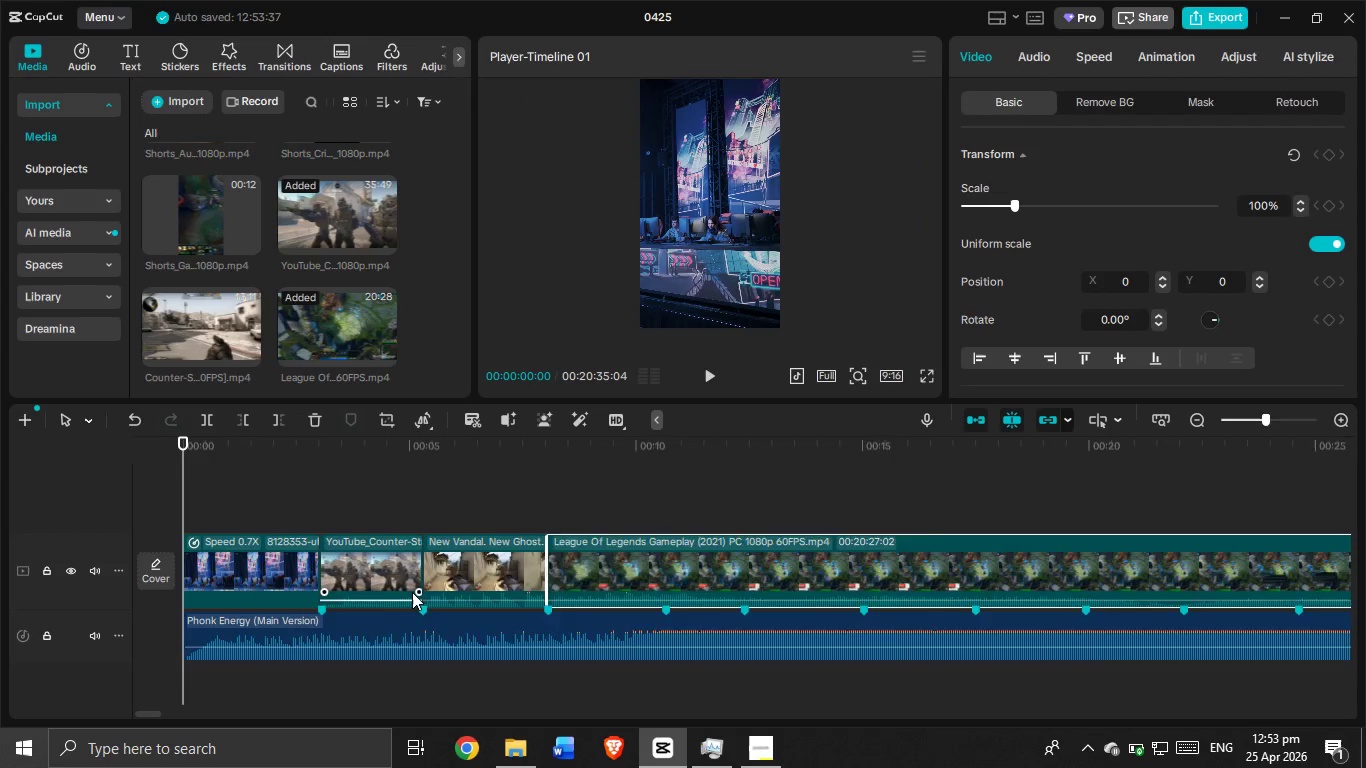 
scroll: coordinate [413, 592], scroll_direction: up, amount: 10.0
 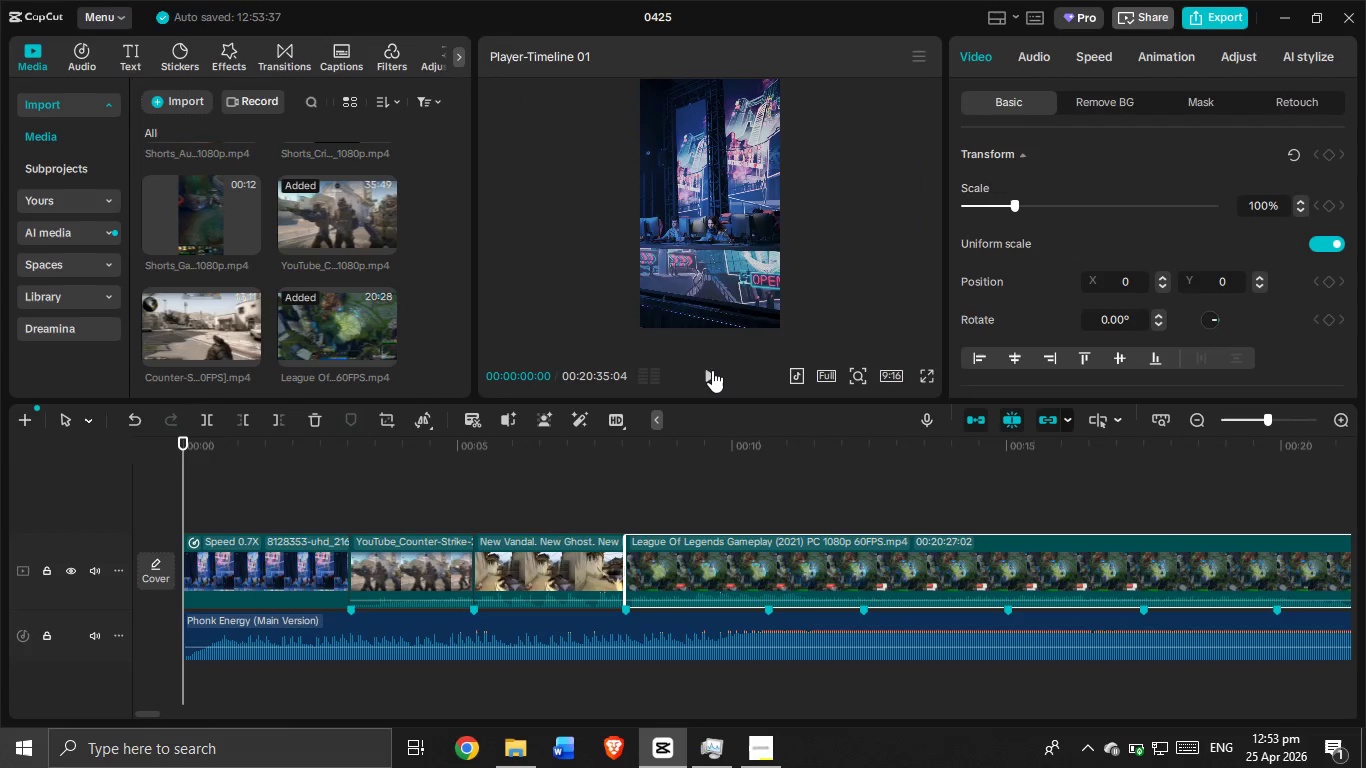 
left_click([712, 371])
 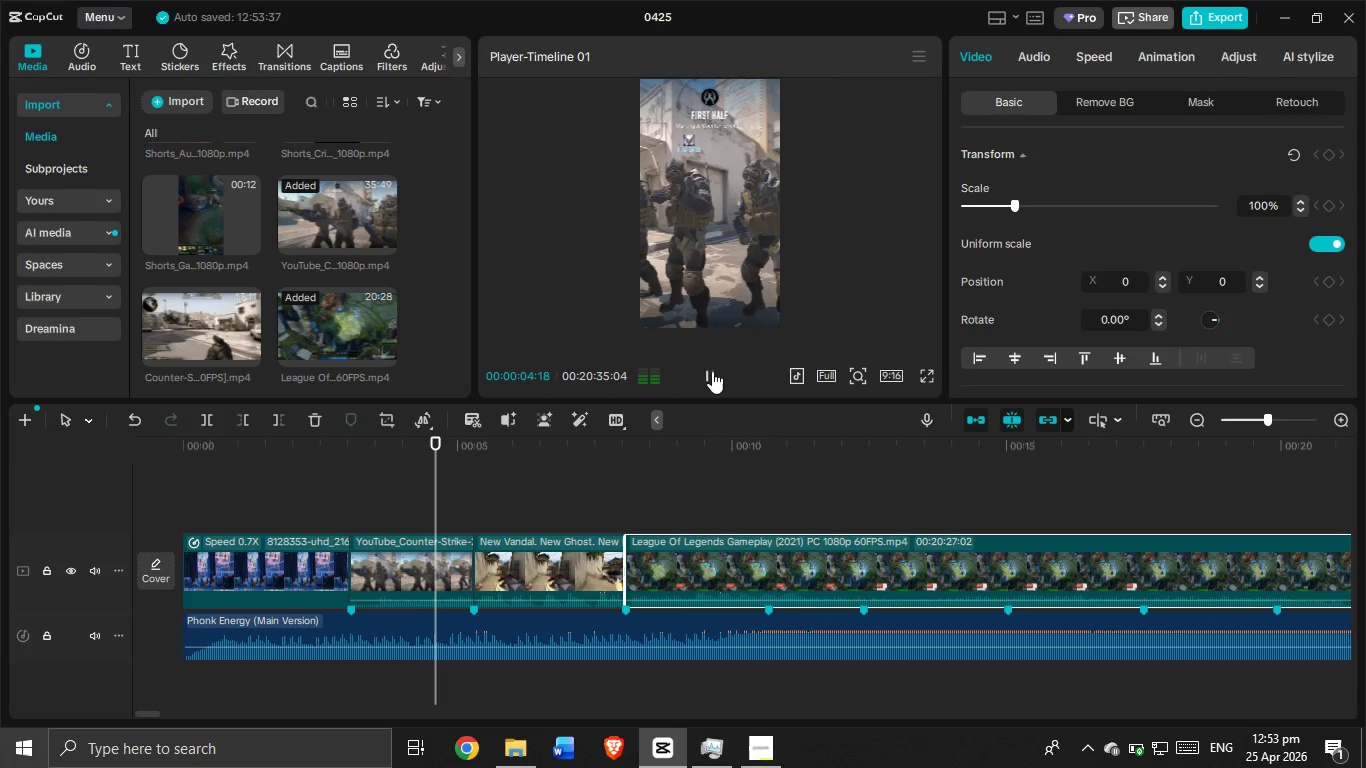 
wait(9.8)
 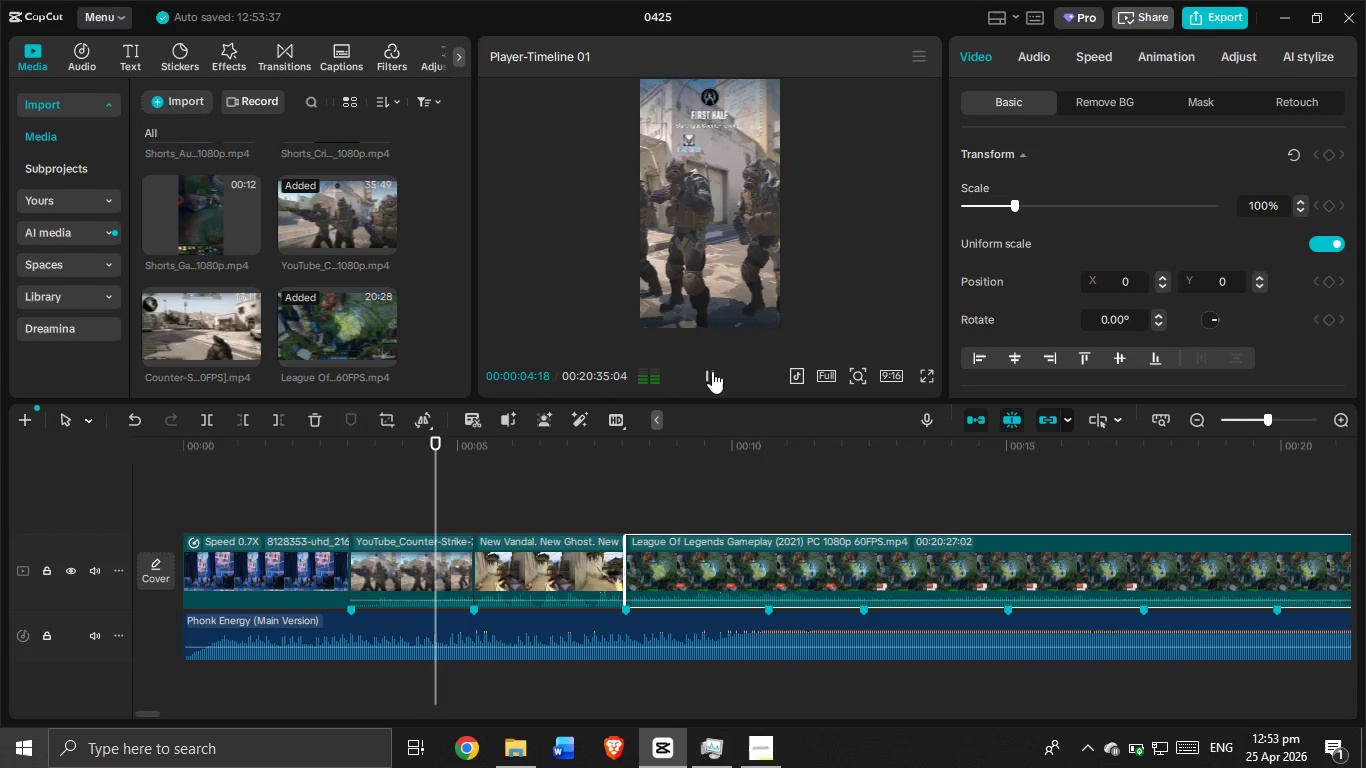 
left_click_drag(start_coordinate=[782, 243], to_coordinate=[1007, 412])
 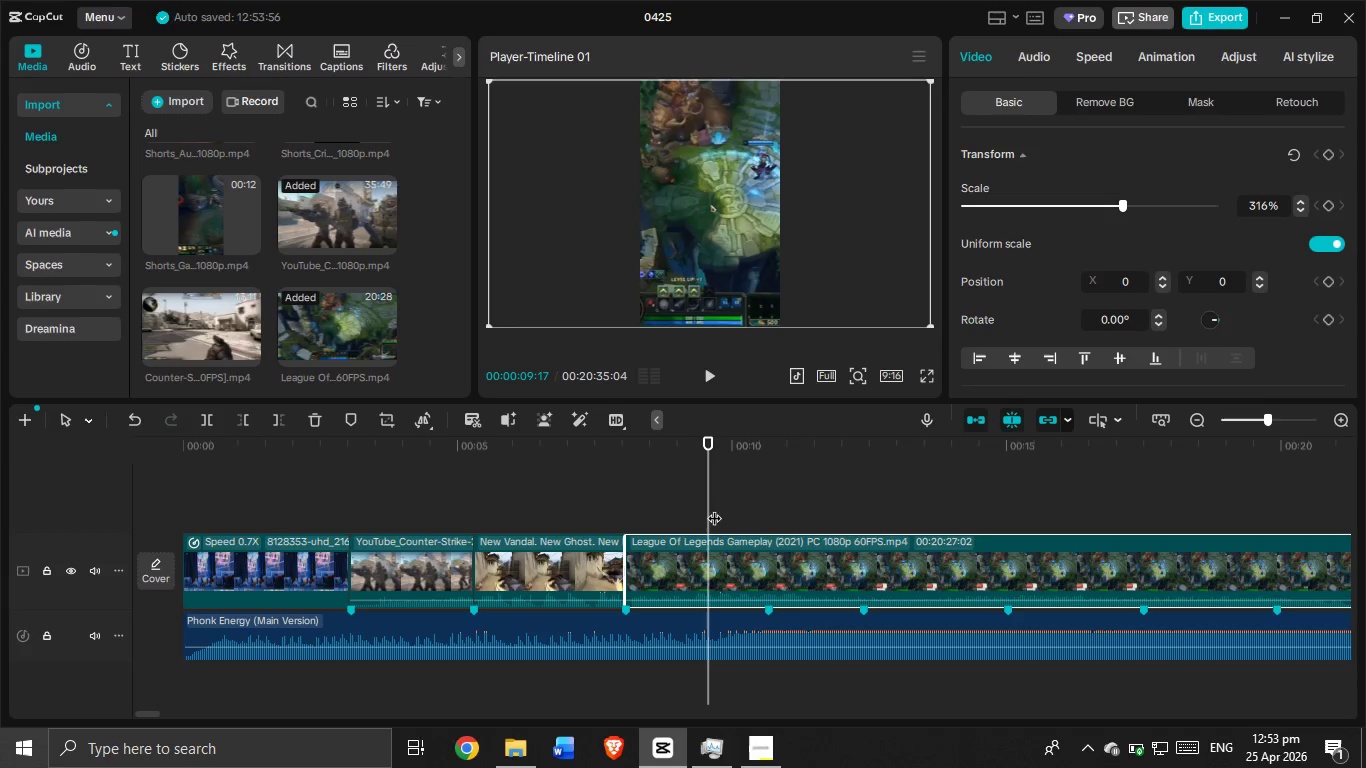 
left_click_drag(start_coordinate=[709, 506], to_coordinate=[626, 520])
 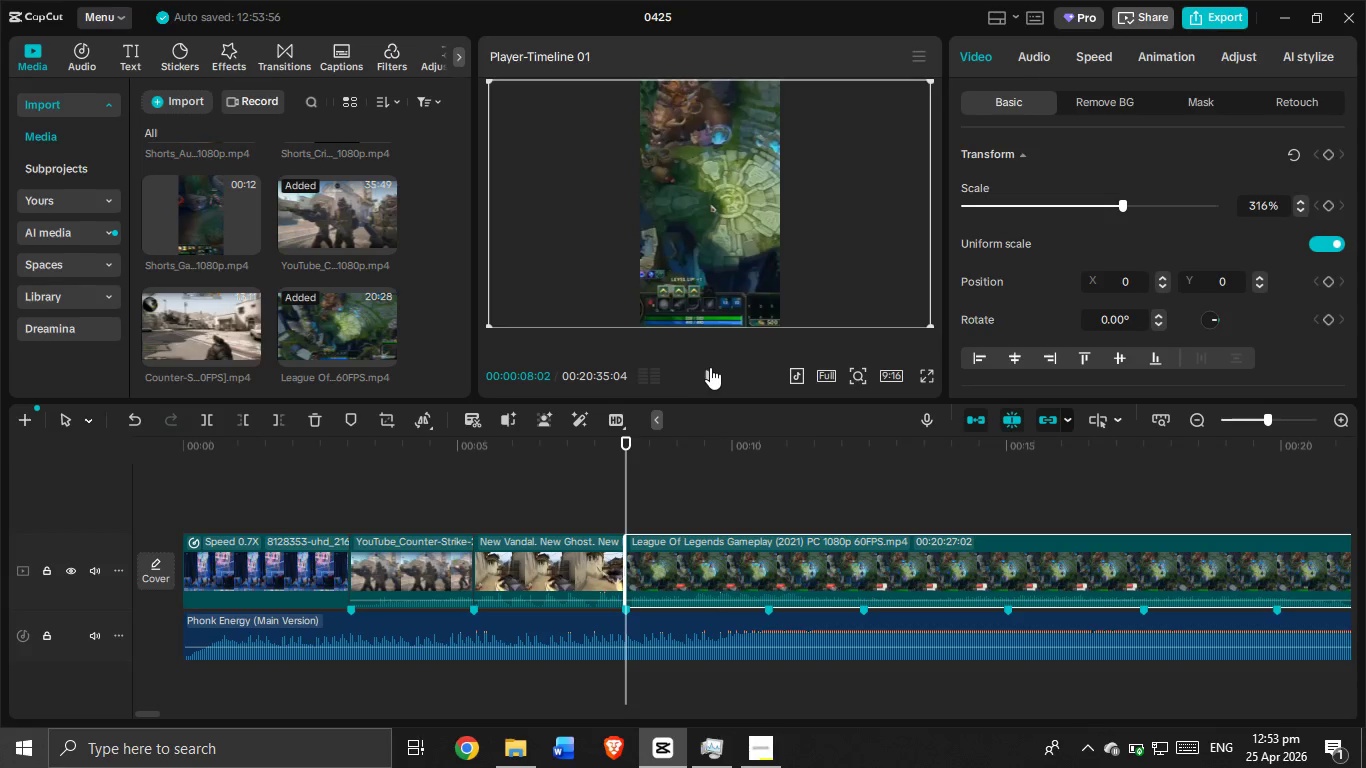 
left_click([710, 367])
 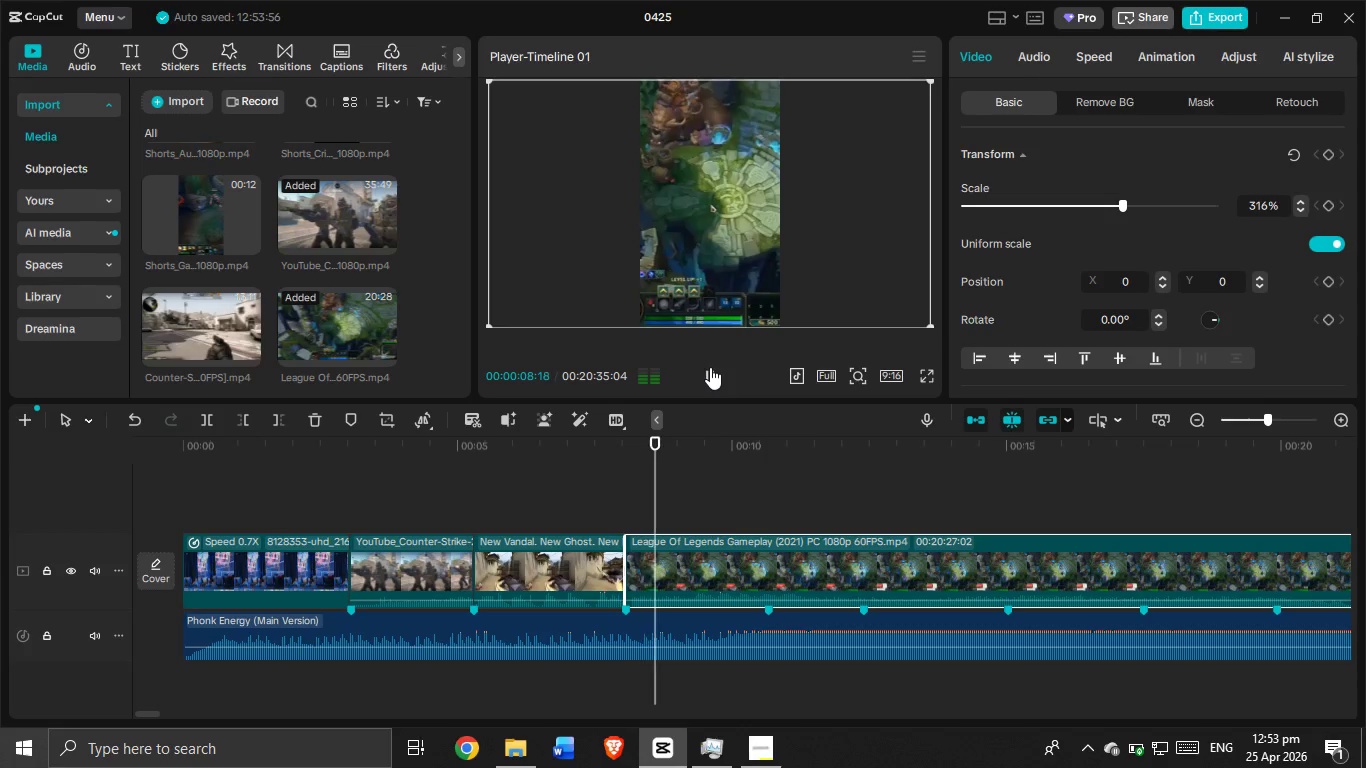 
left_click([710, 367])
 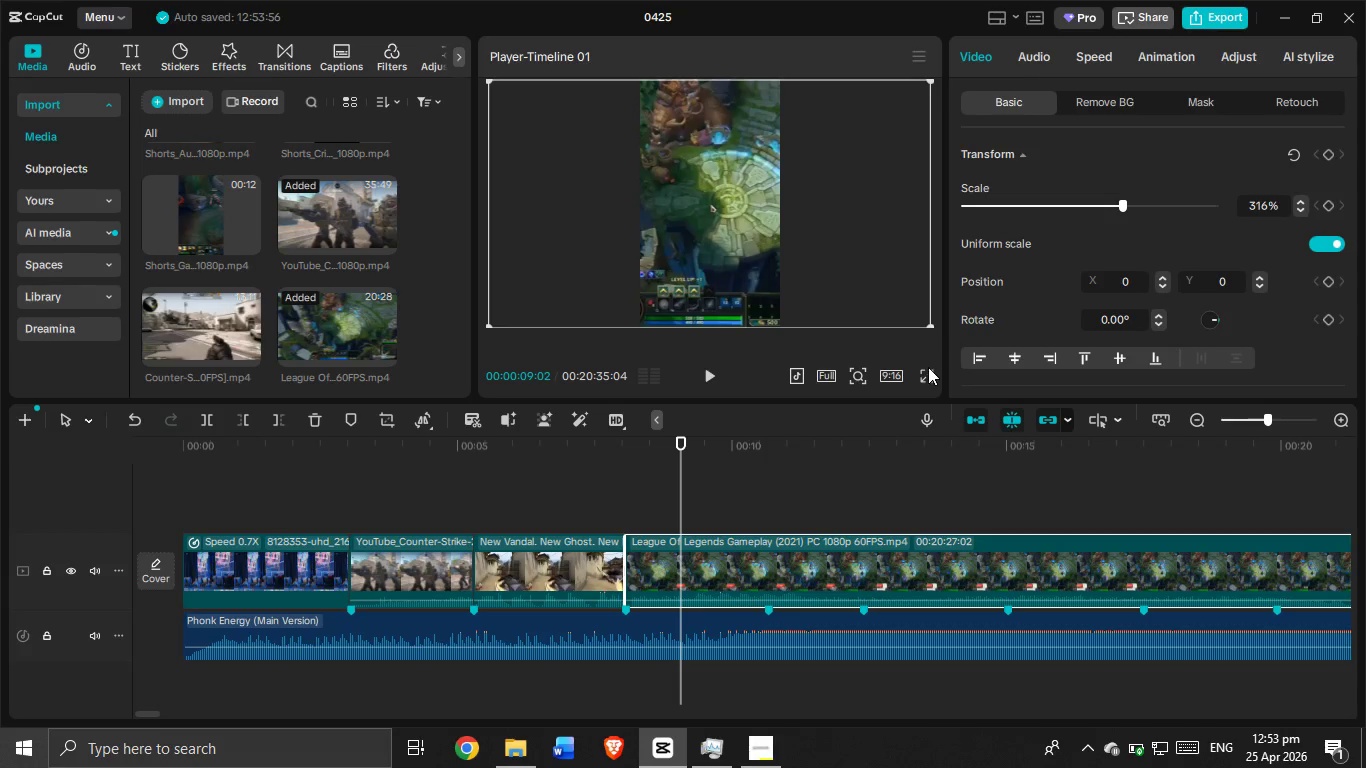 
double_click([928, 371])
 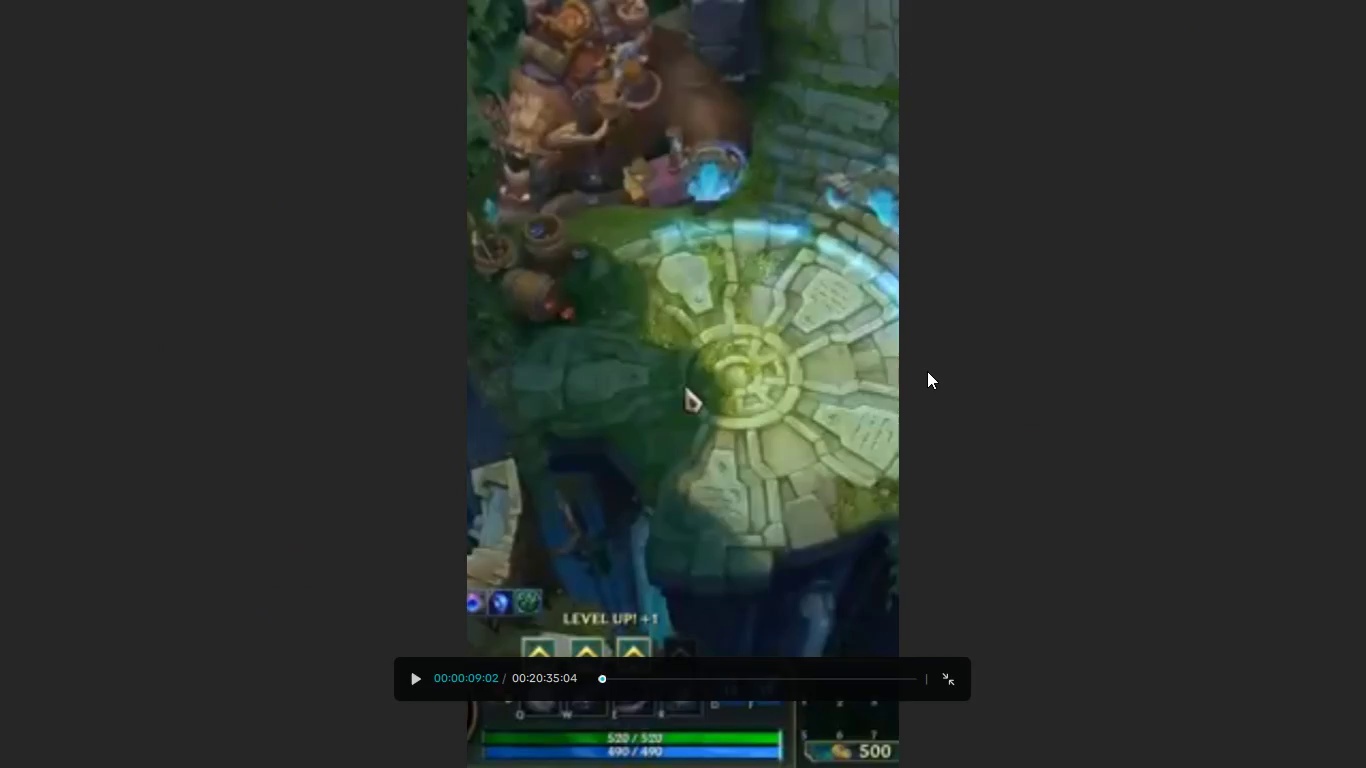 
key(Escape)
 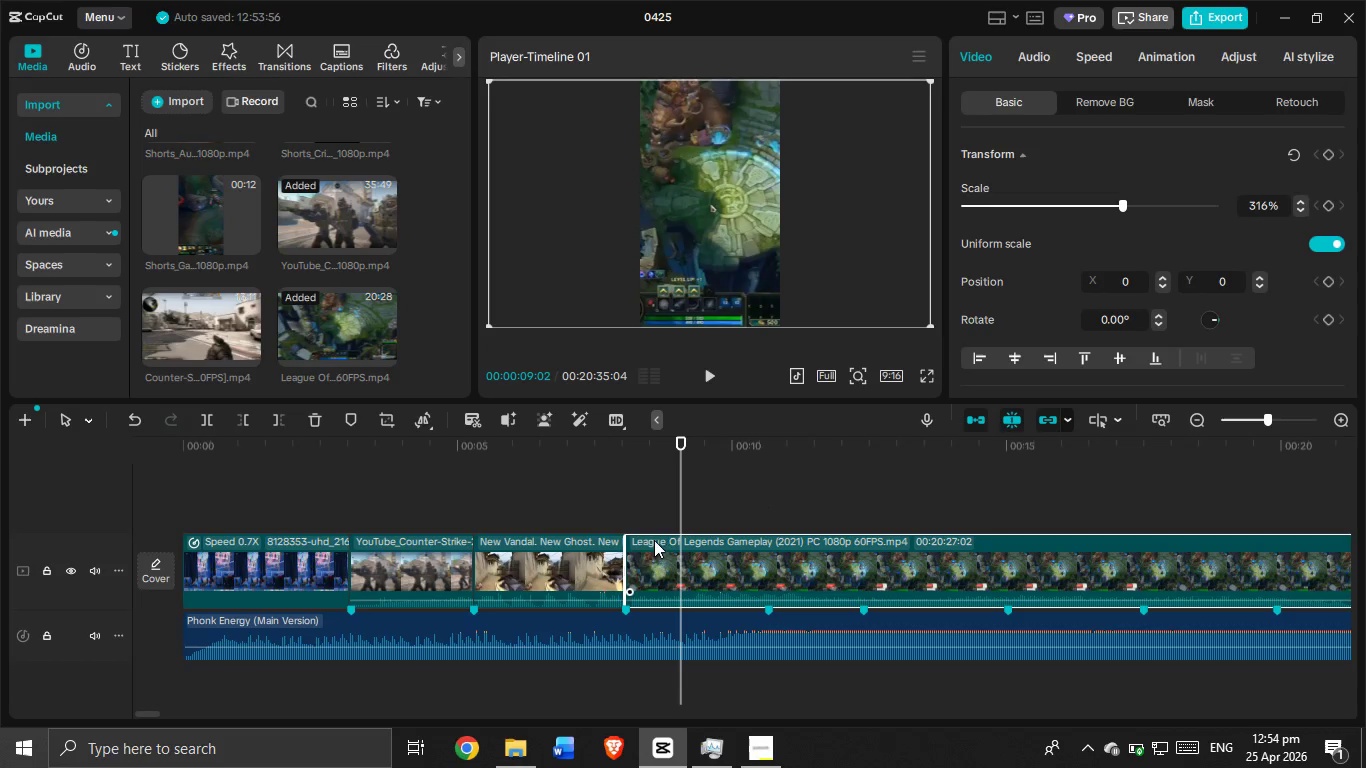 
left_click_drag(start_coordinate=[629, 554], to_coordinate=[691, 558])
 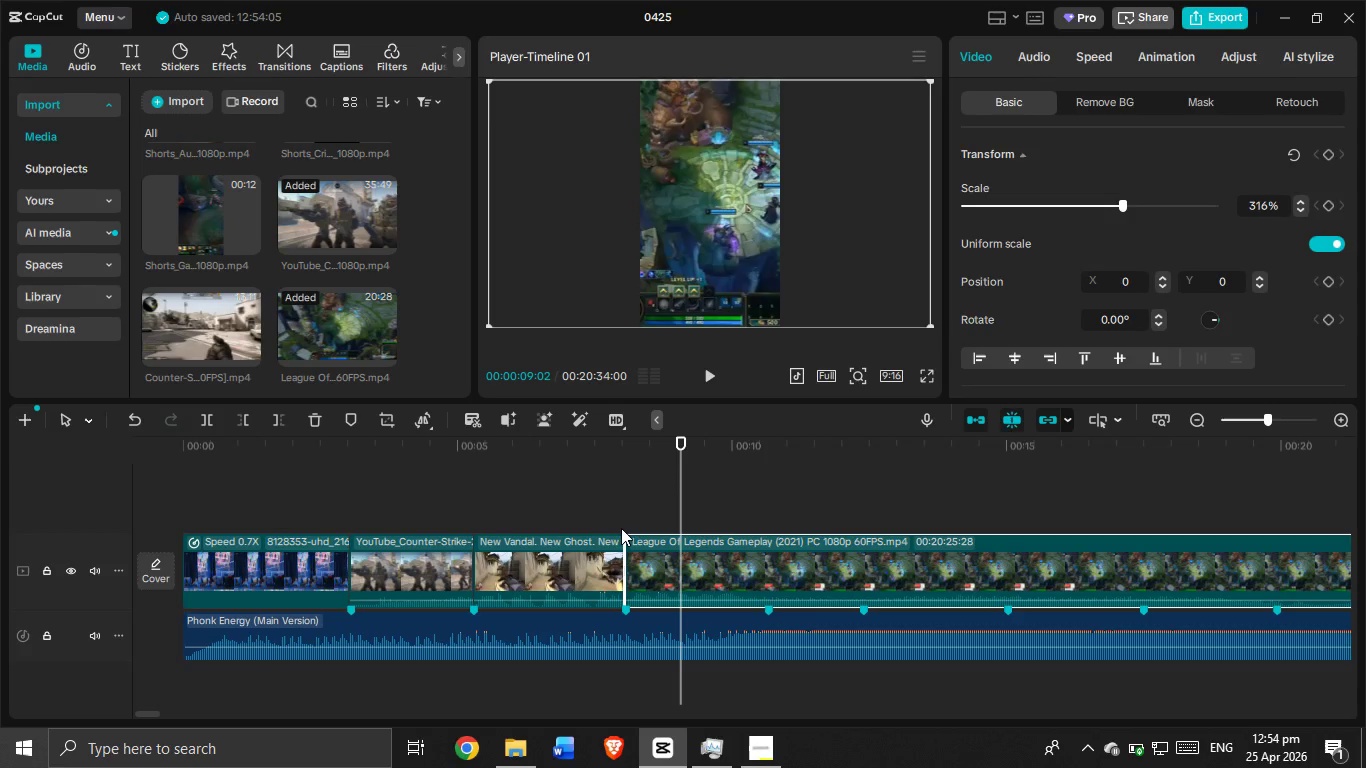 
left_click([620, 527])
 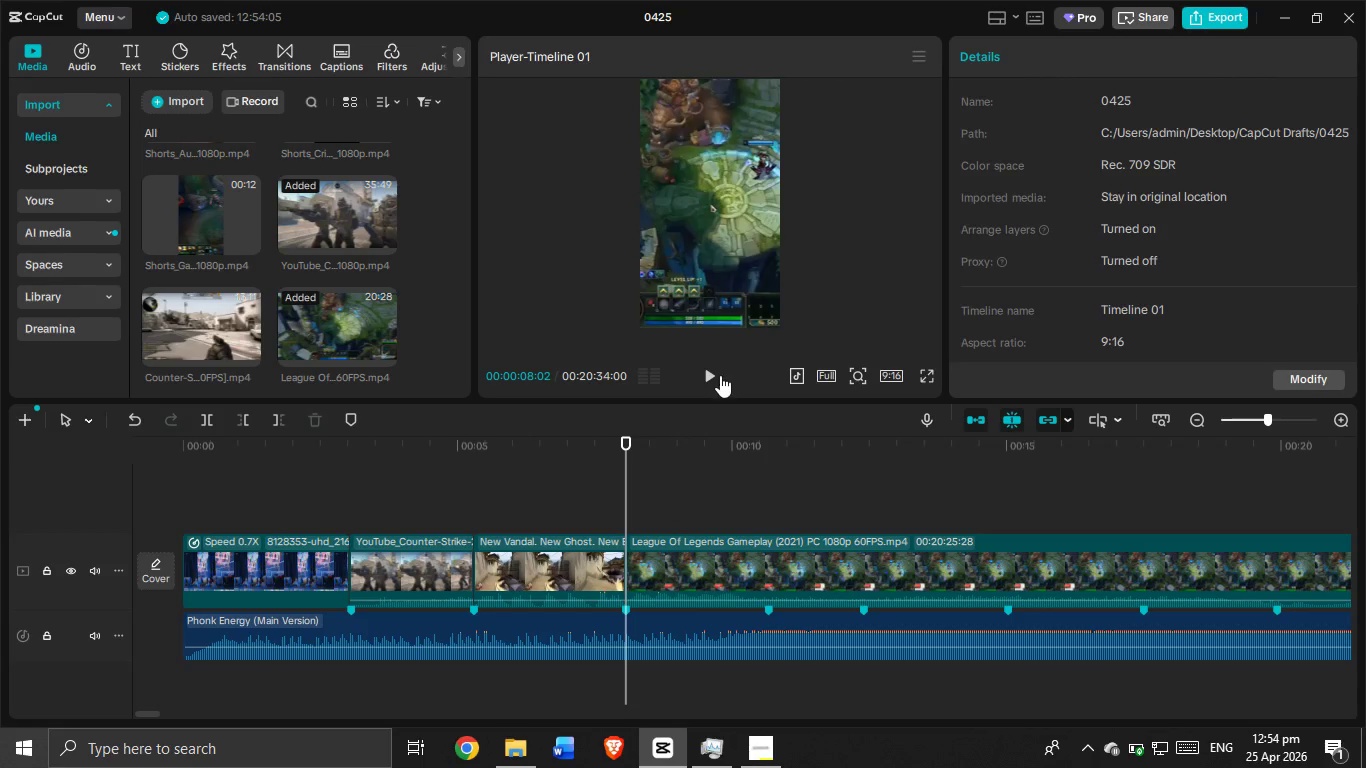 
left_click([719, 376])
 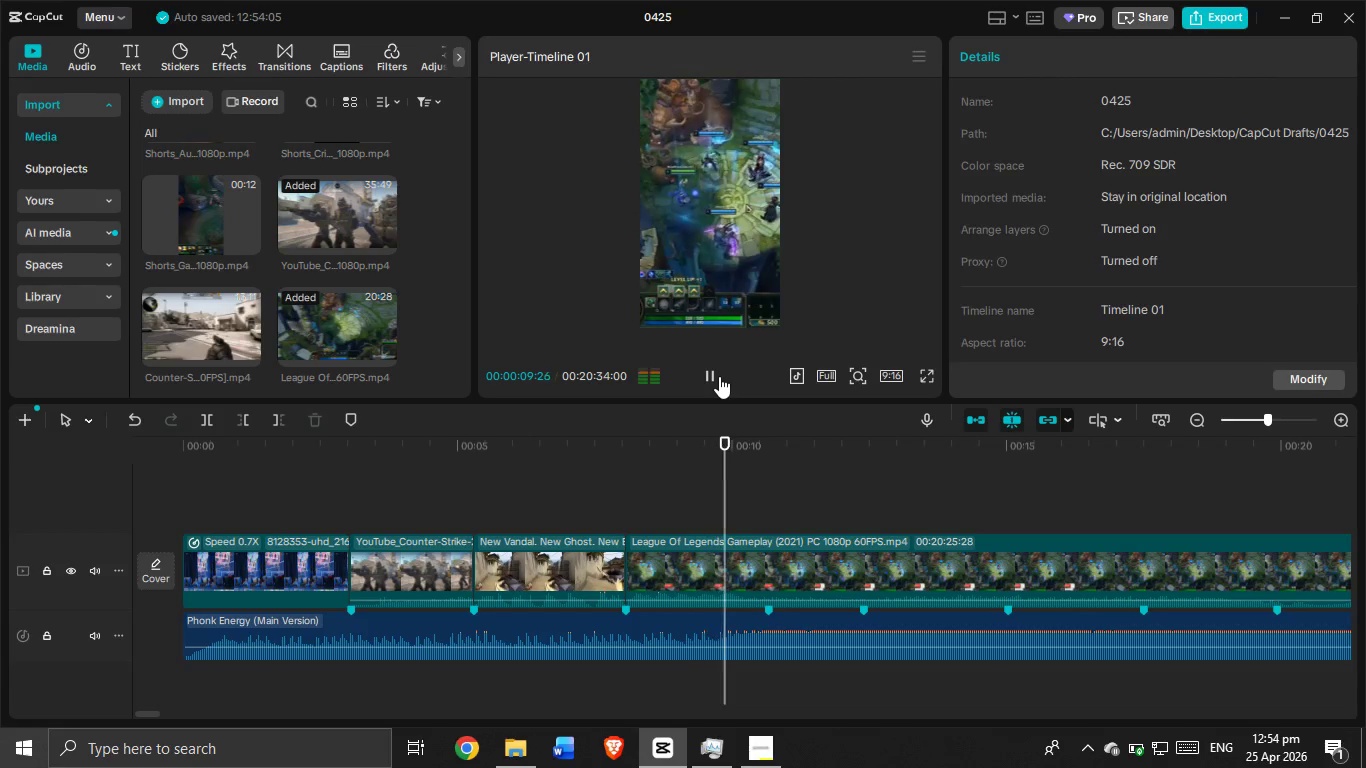 
left_click([719, 376])
 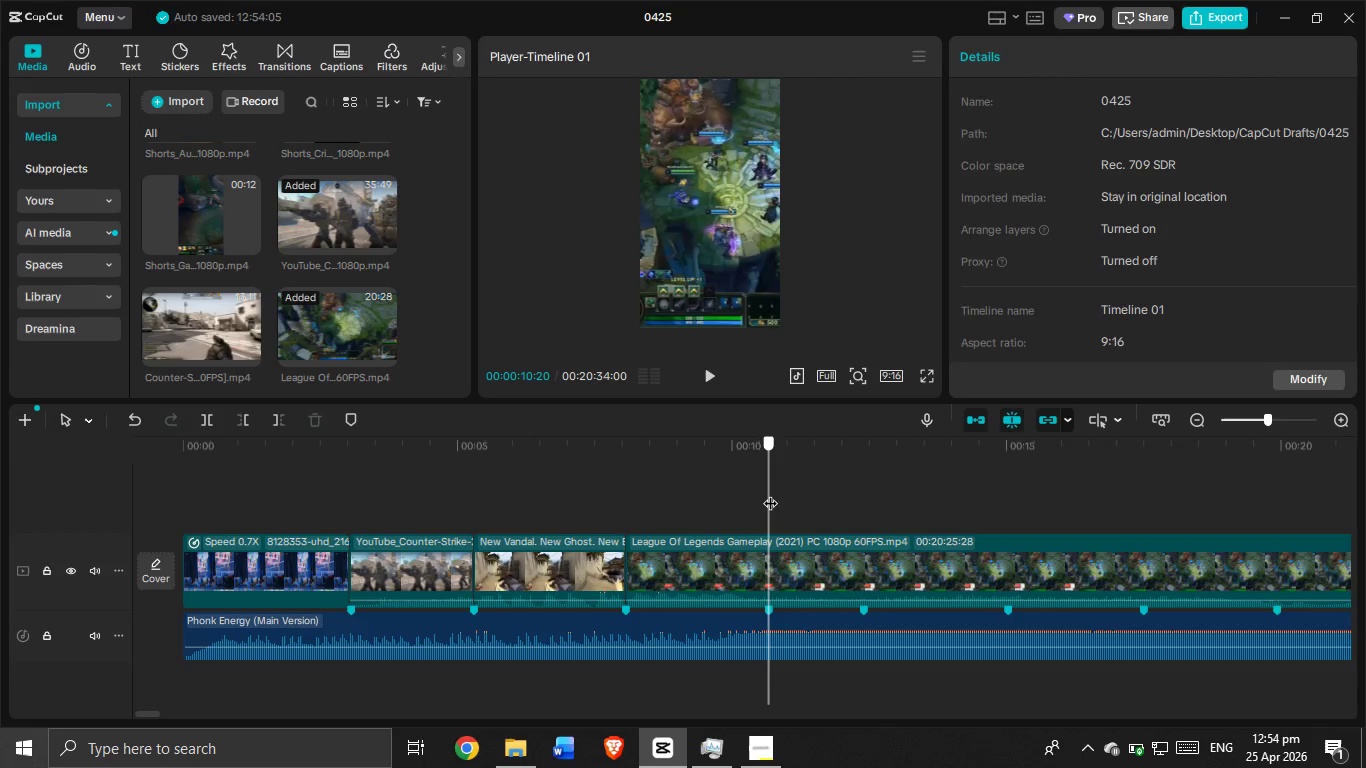 
left_click([768, 538])
 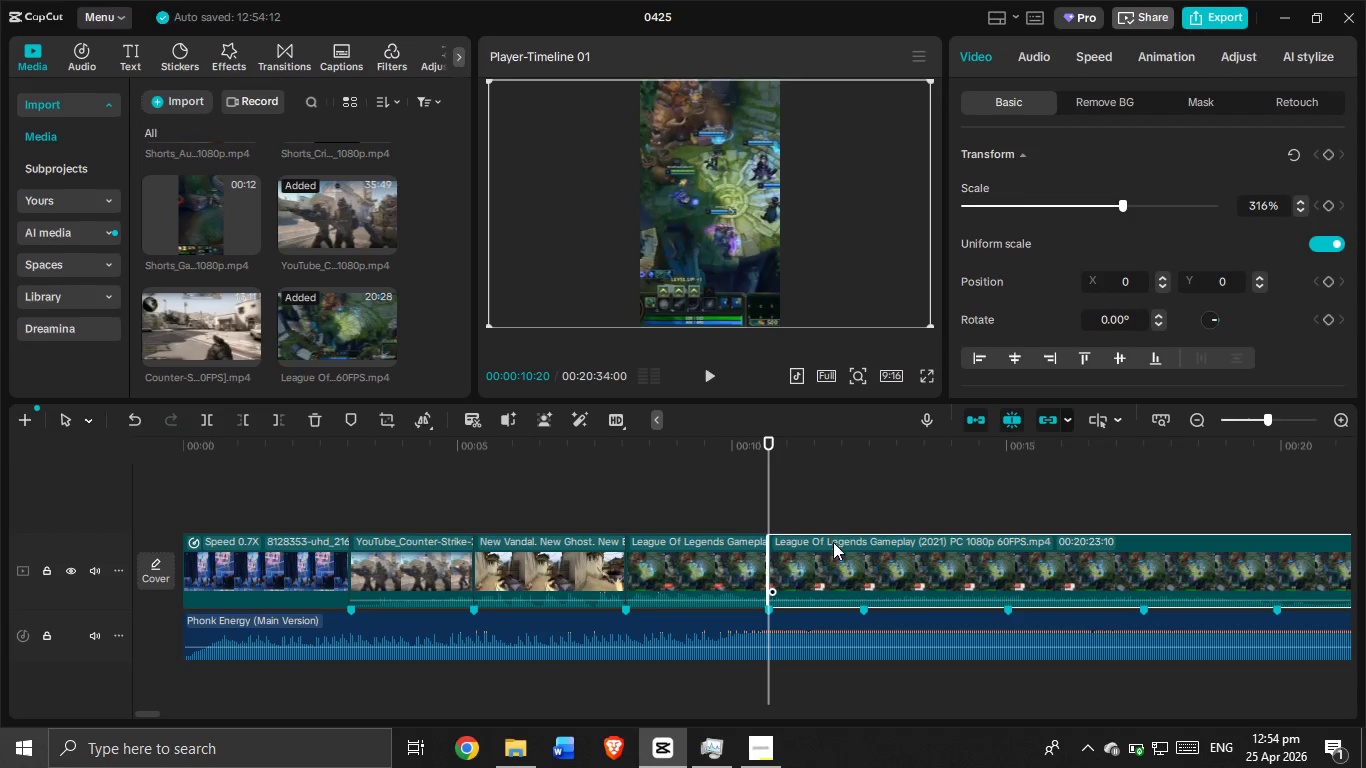 
key(Backspace)
 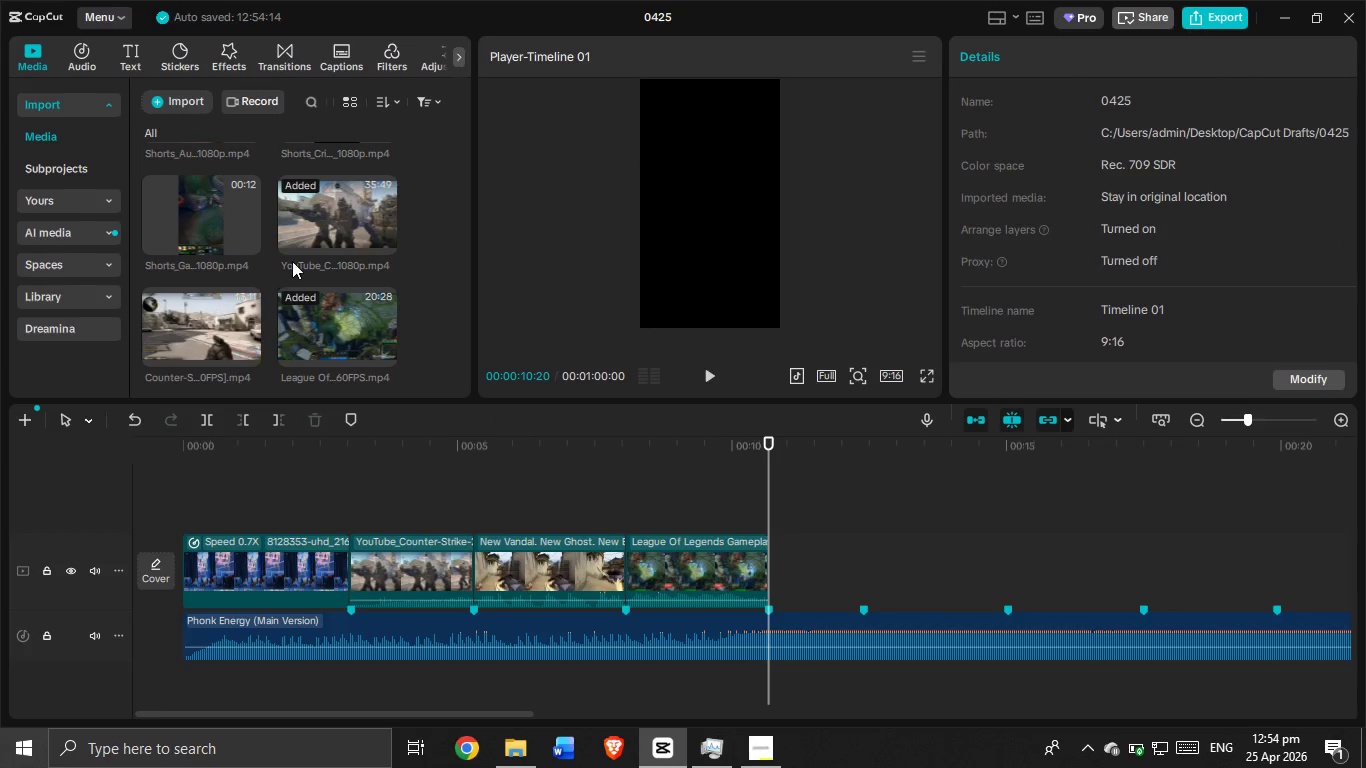 
left_click_drag(start_coordinate=[317, 225], to_coordinate=[783, 562])
 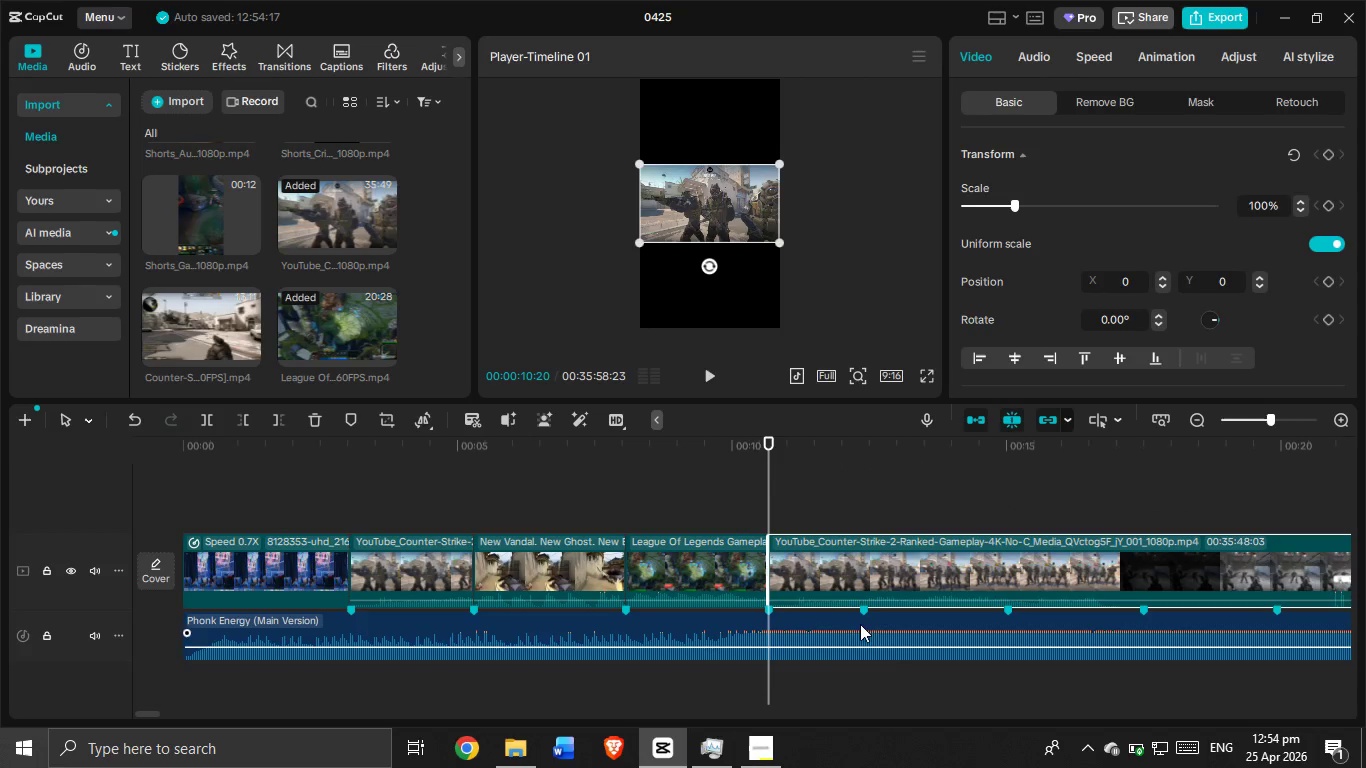 
key(Backspace)
 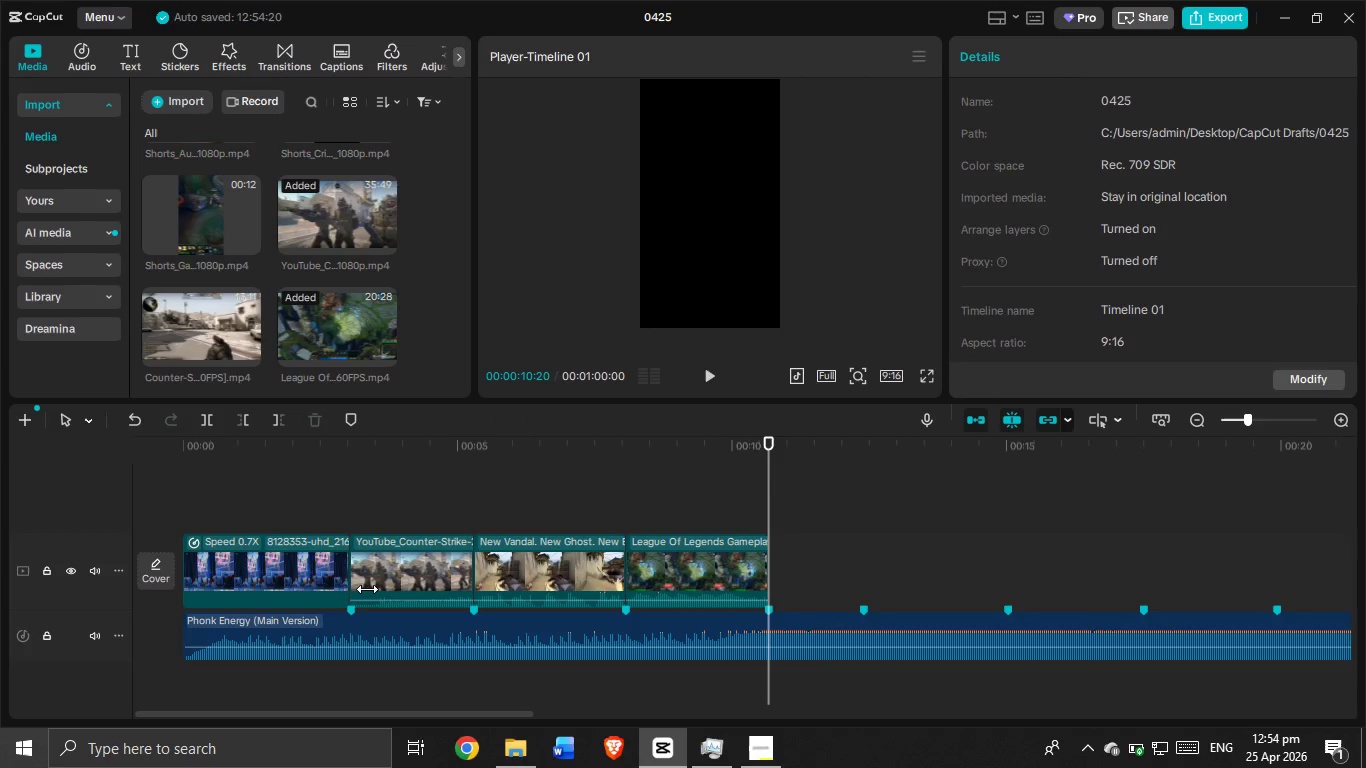 
left_click([397, 580])
 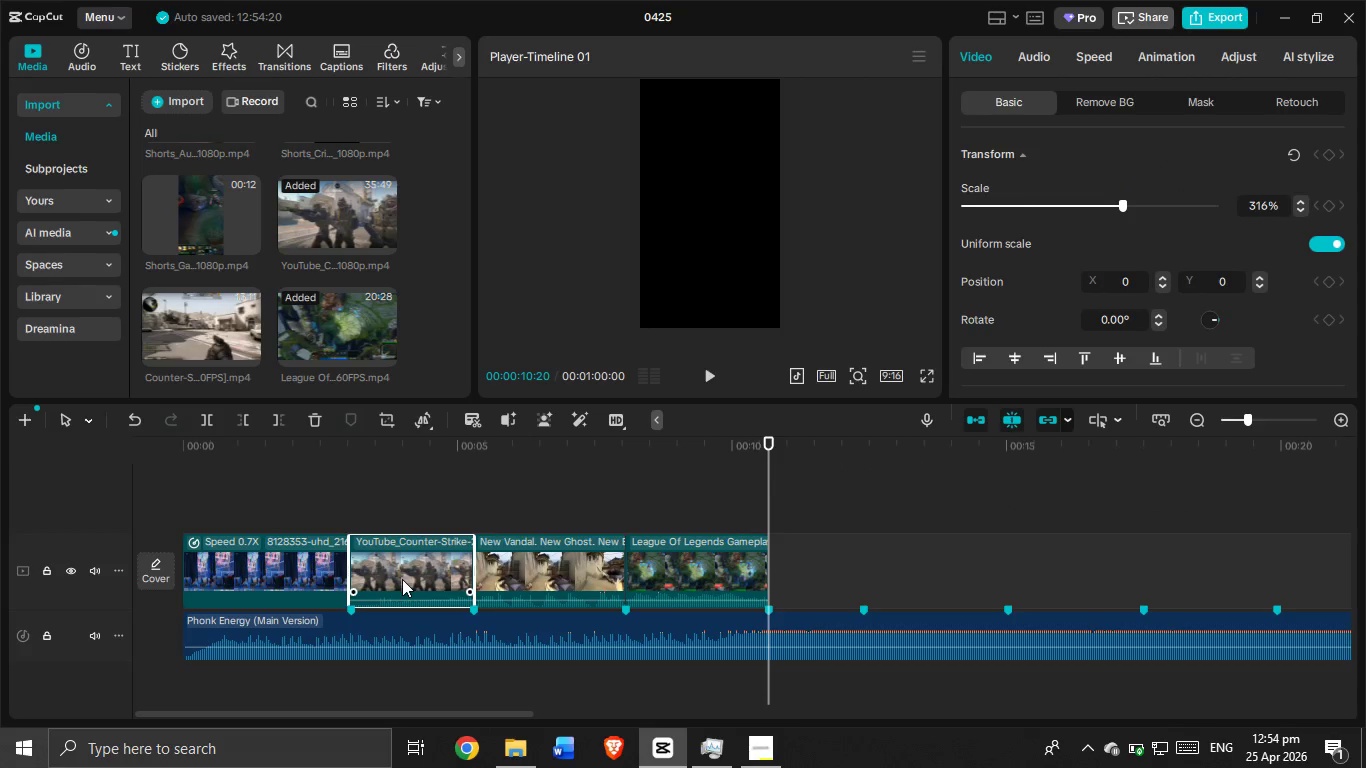 
key(Control+C)
 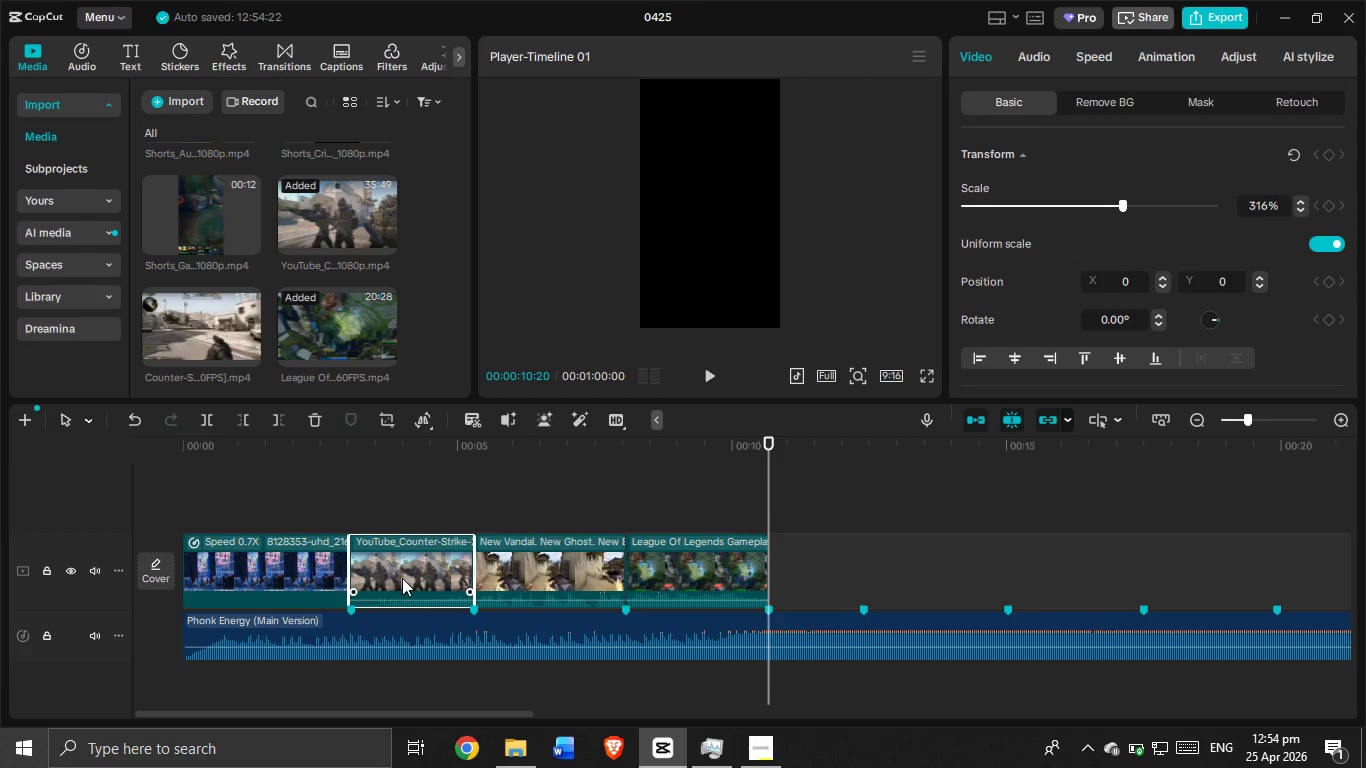 
key(Control+V)
 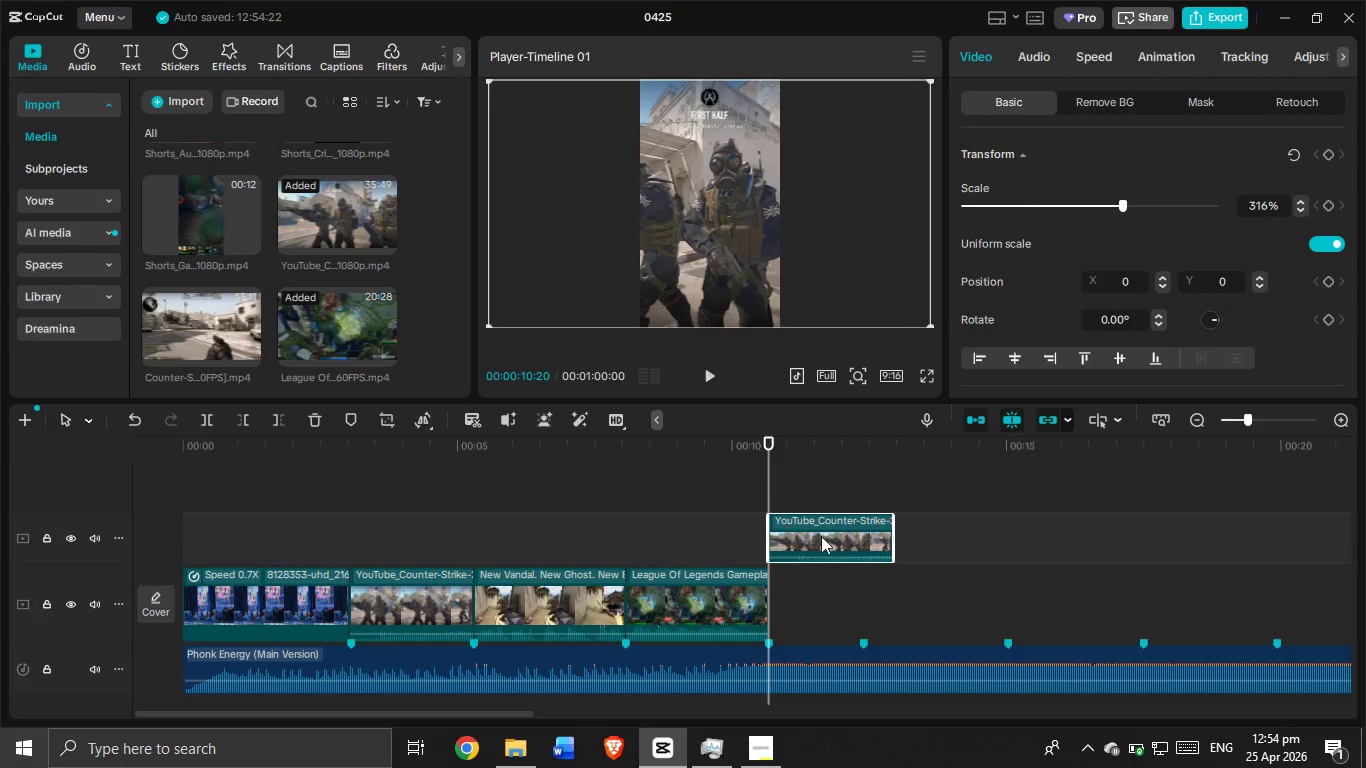 
left_click_drag(start_coordinate=[837, 522], to_coordinate=[839, 527])
 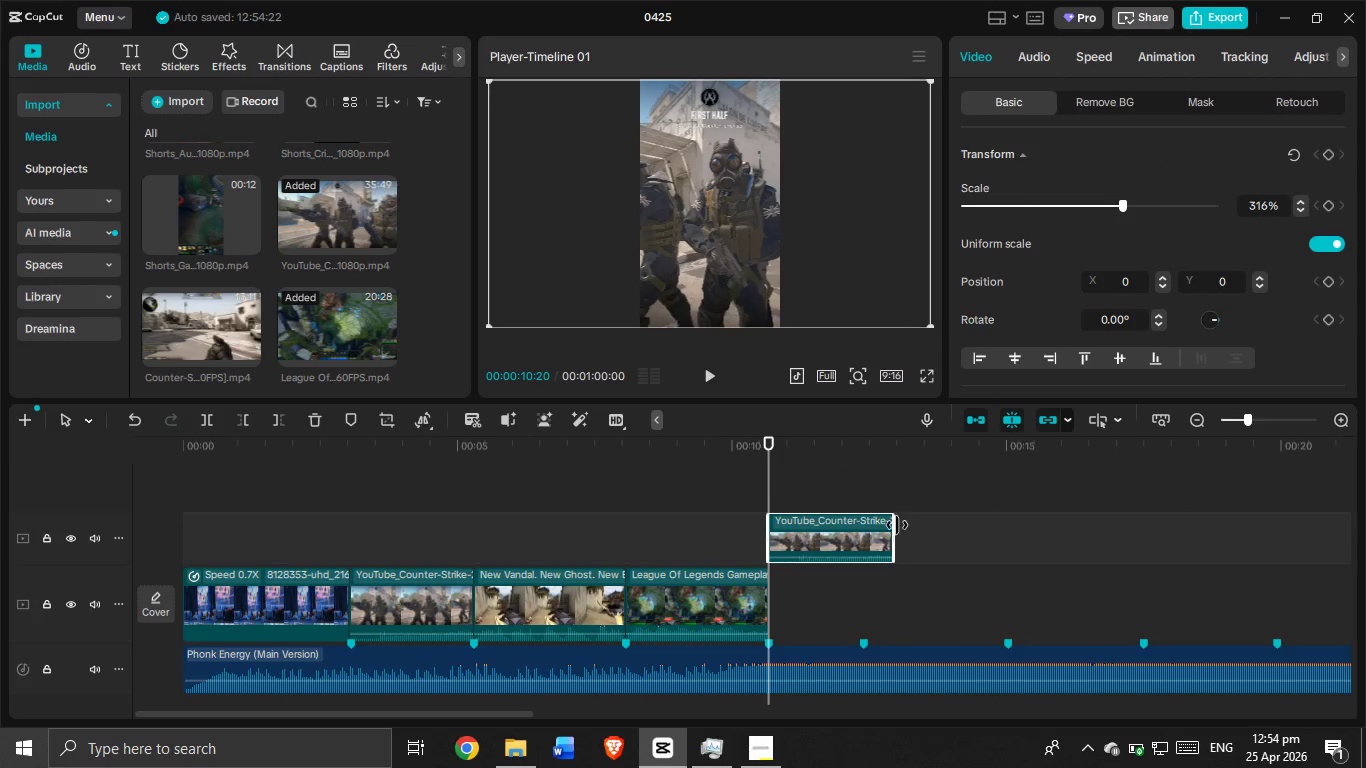 
left_click_drag(start_coordinate=[894, 526], to_coordinate=[1259, 480])
 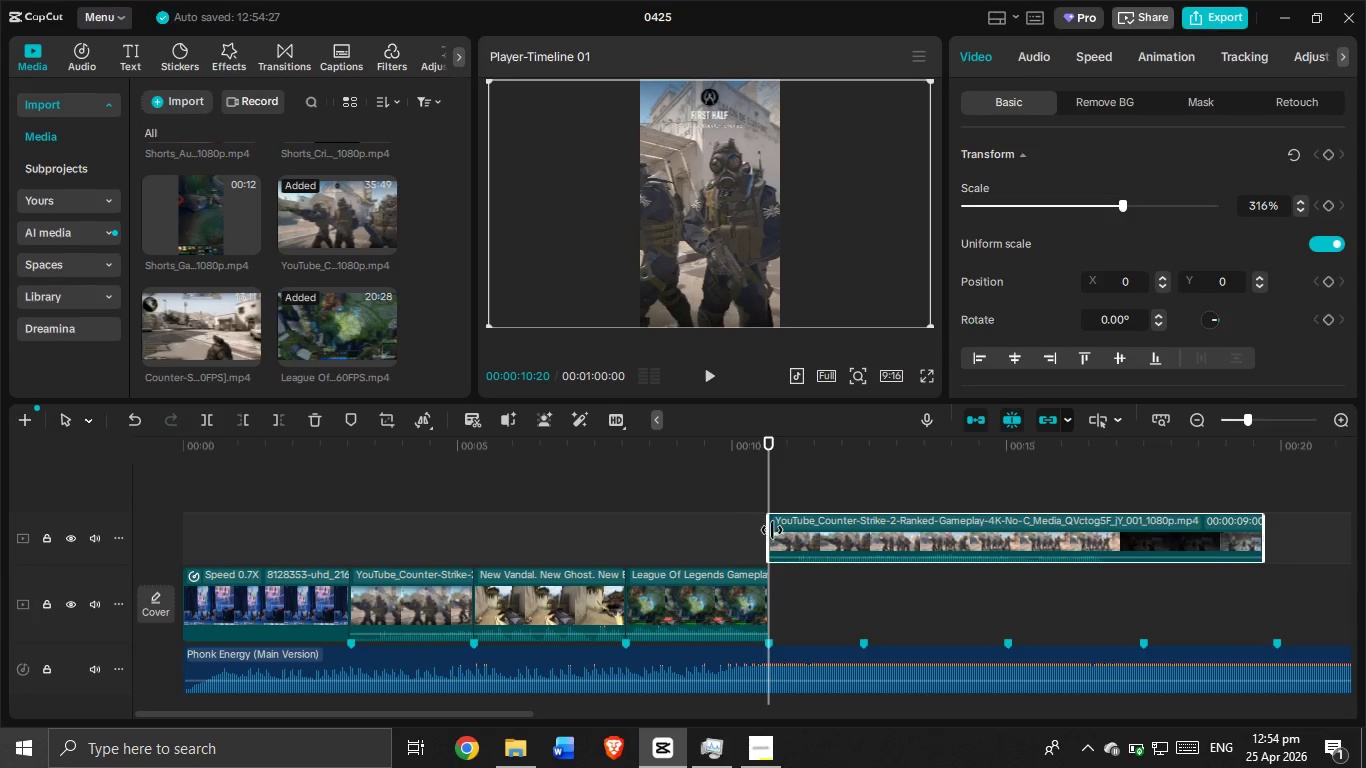 
left_click_drag(start_coordinate=[767, 529], to_coordinate=[1191, 541])
 